 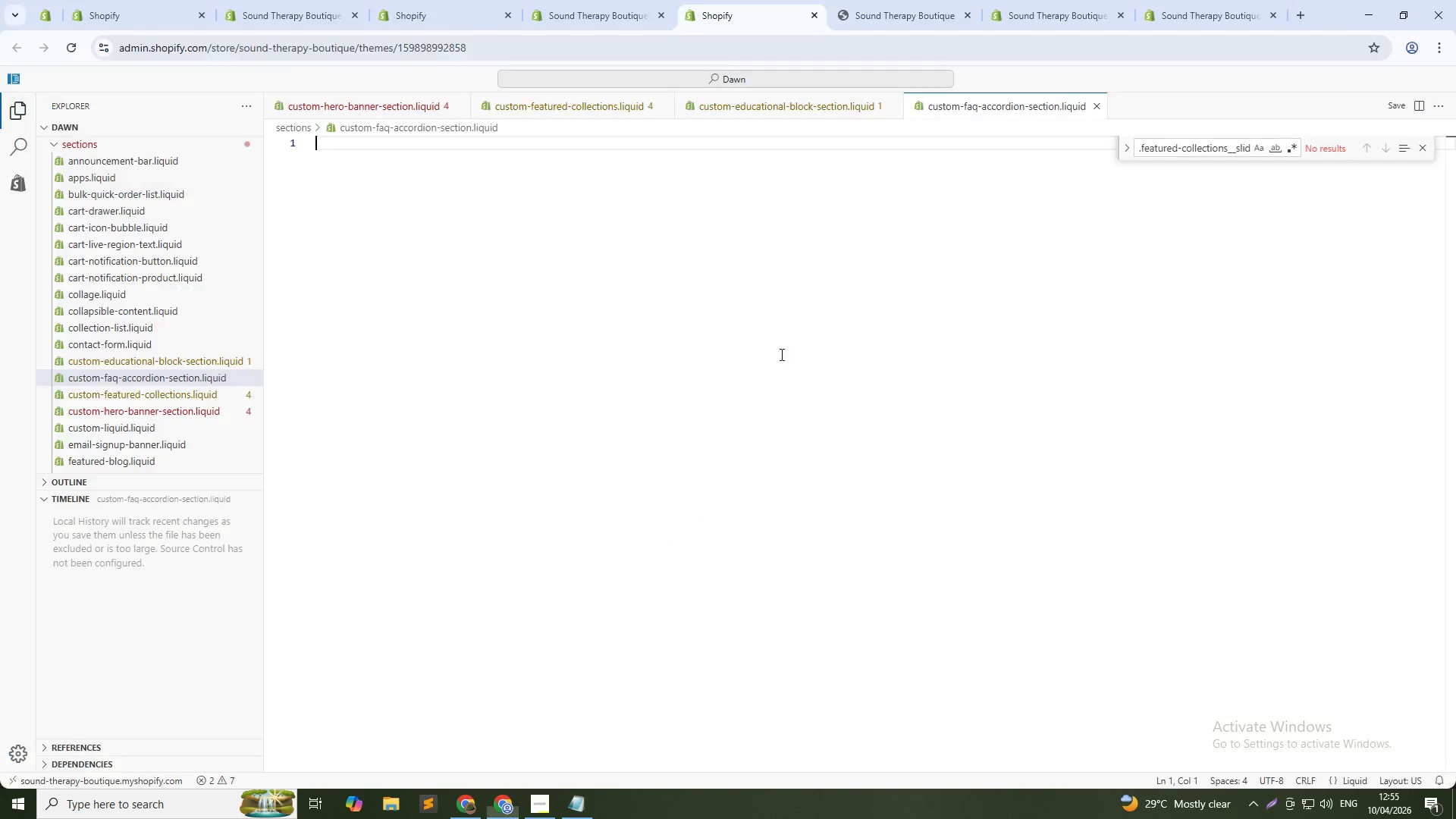 
key(Control+V)
 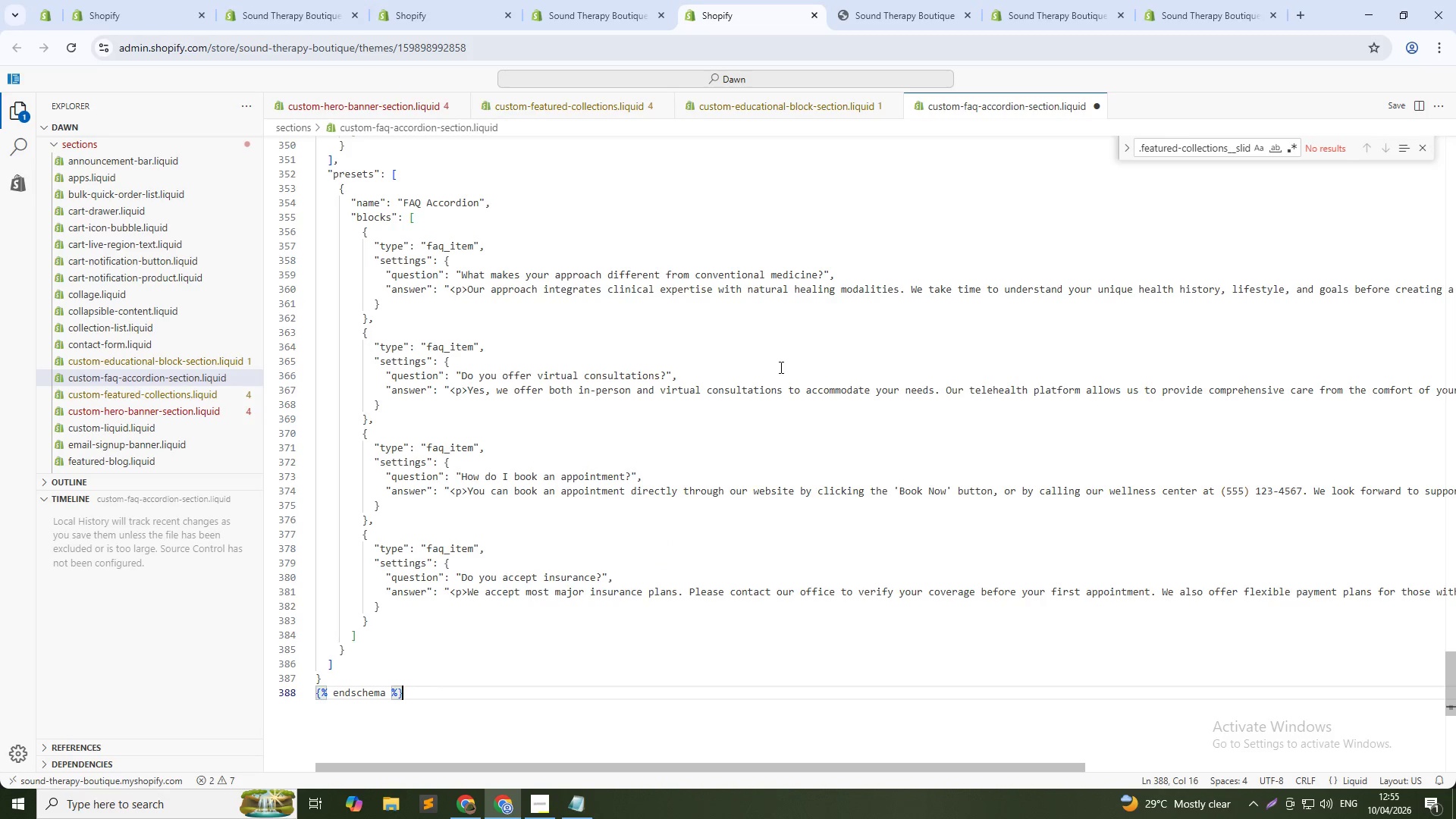 
key(Control+S)
 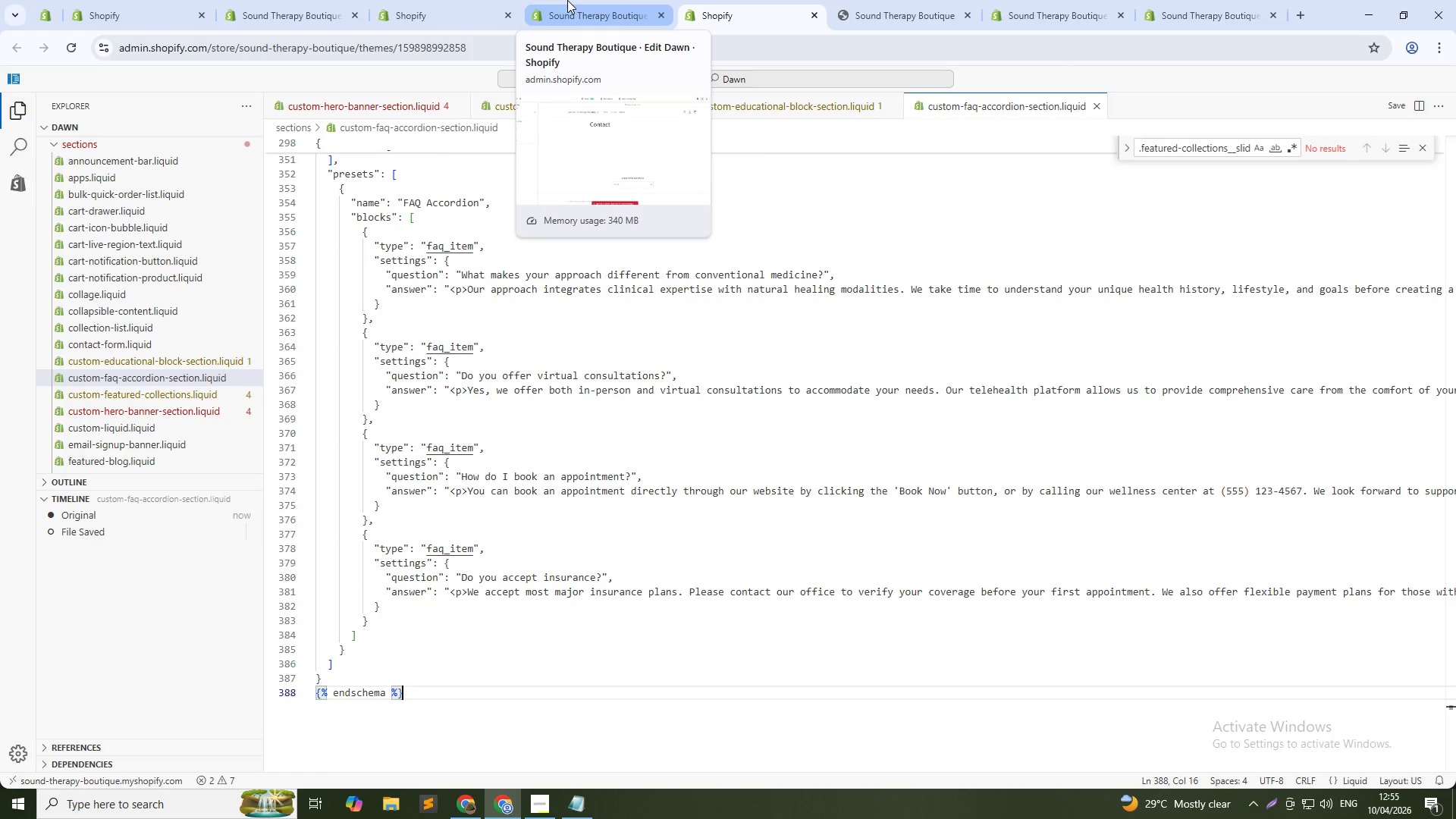 
wait(5.23)
 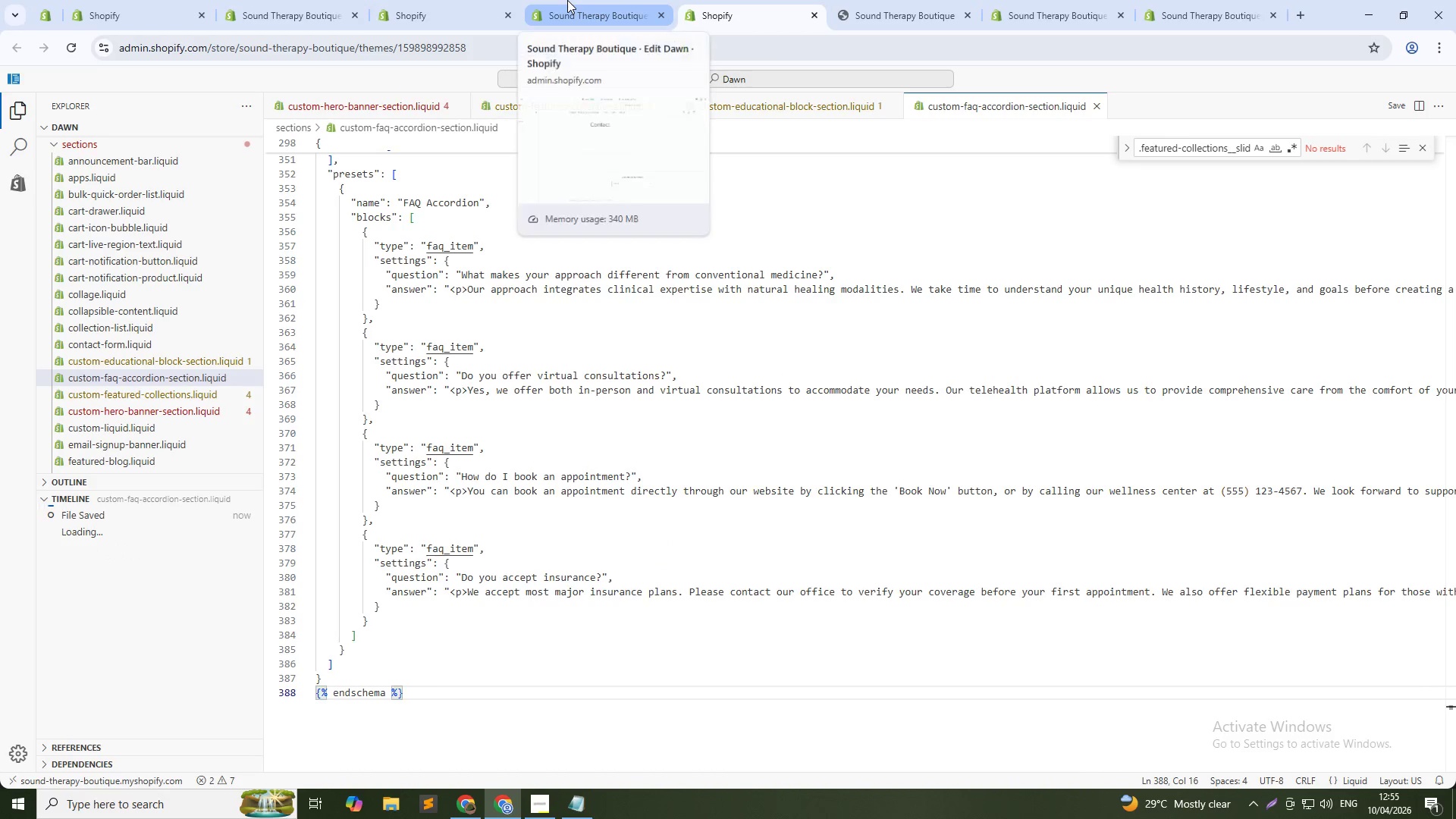 
scroll: coordinate [479, 265], scroll_direction: up, amount: 3.0
 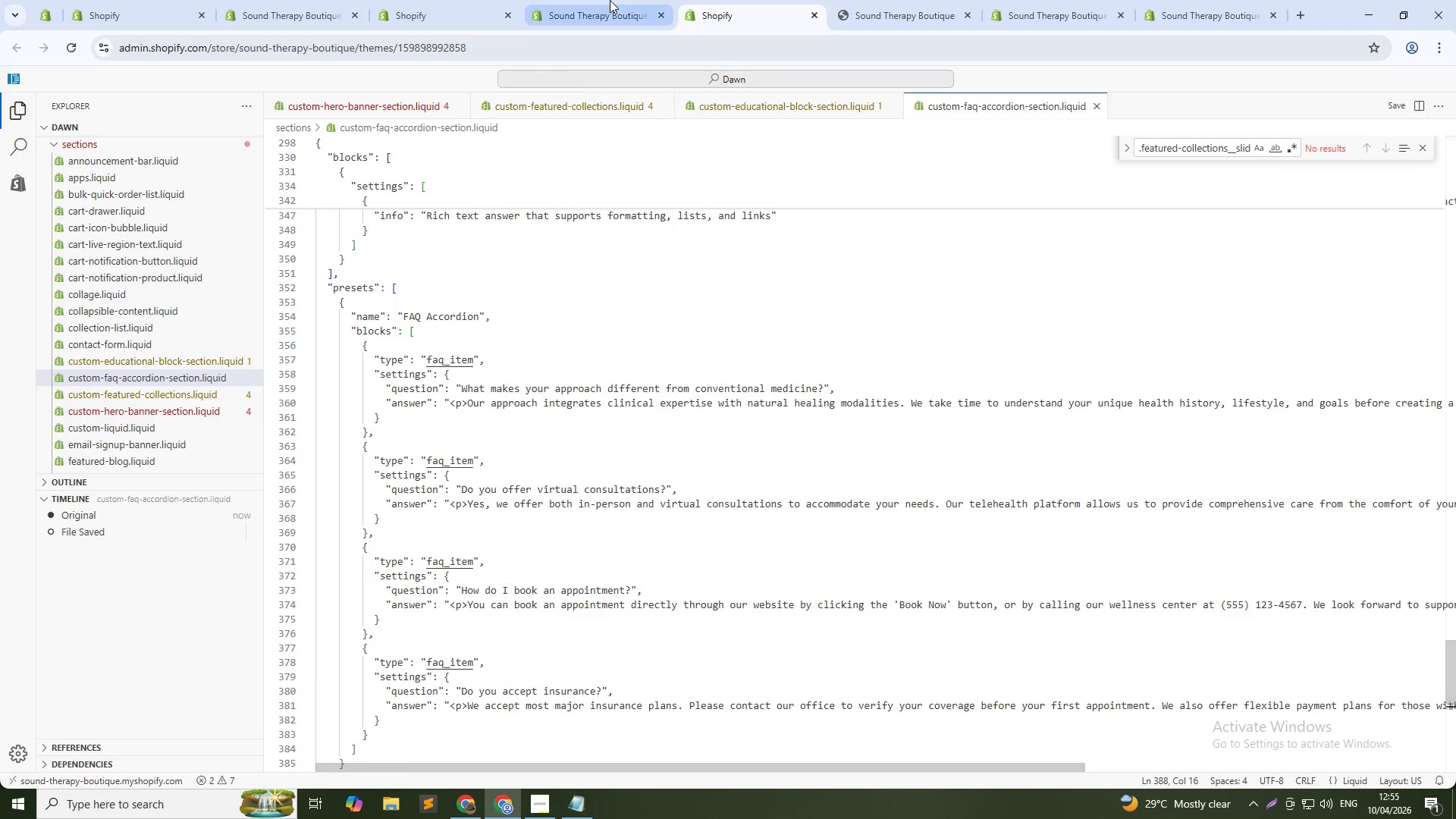 
left_click([610, 0])
 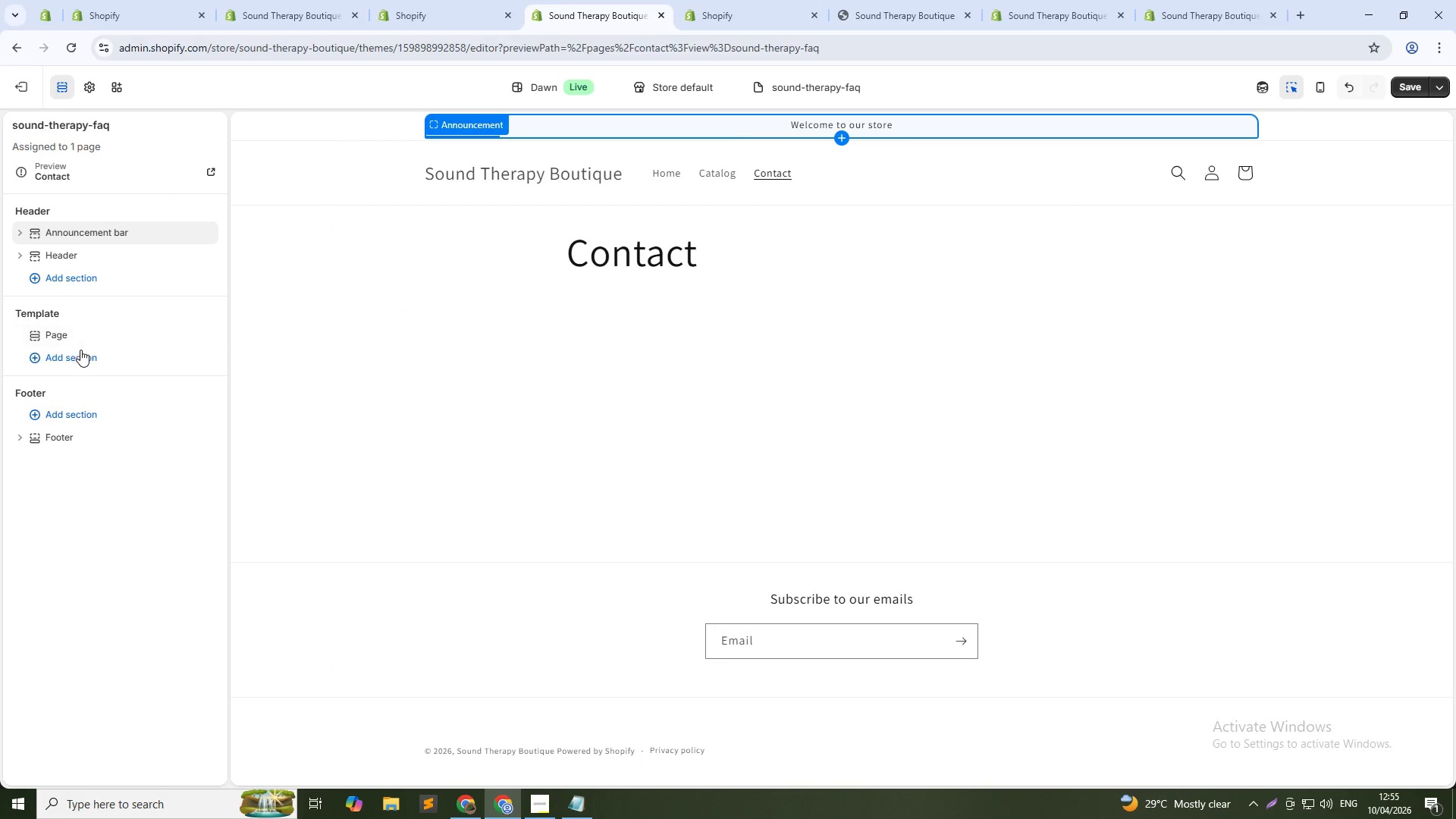 
left_click([82, 353])
 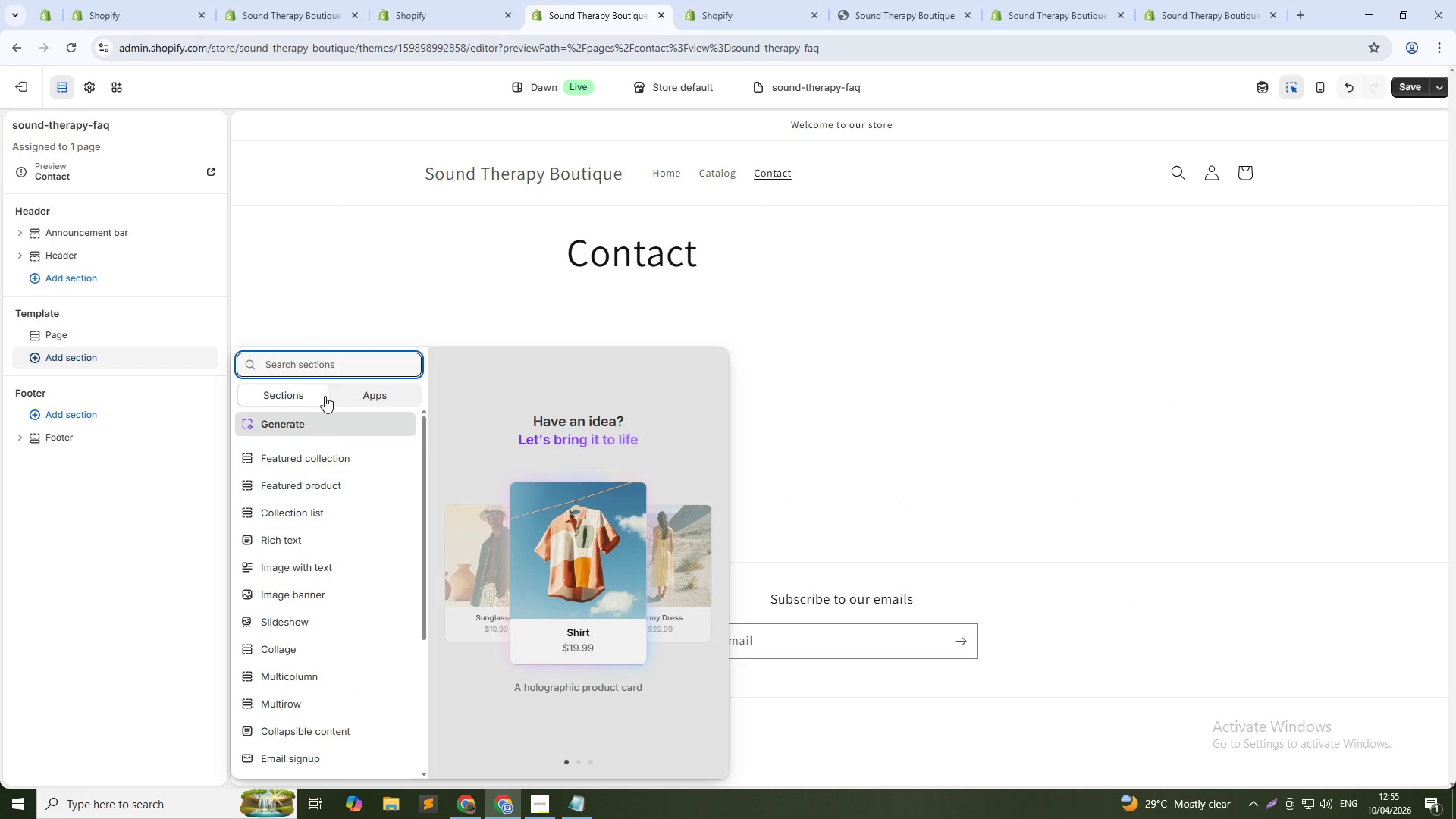 
key(Shift+F)
 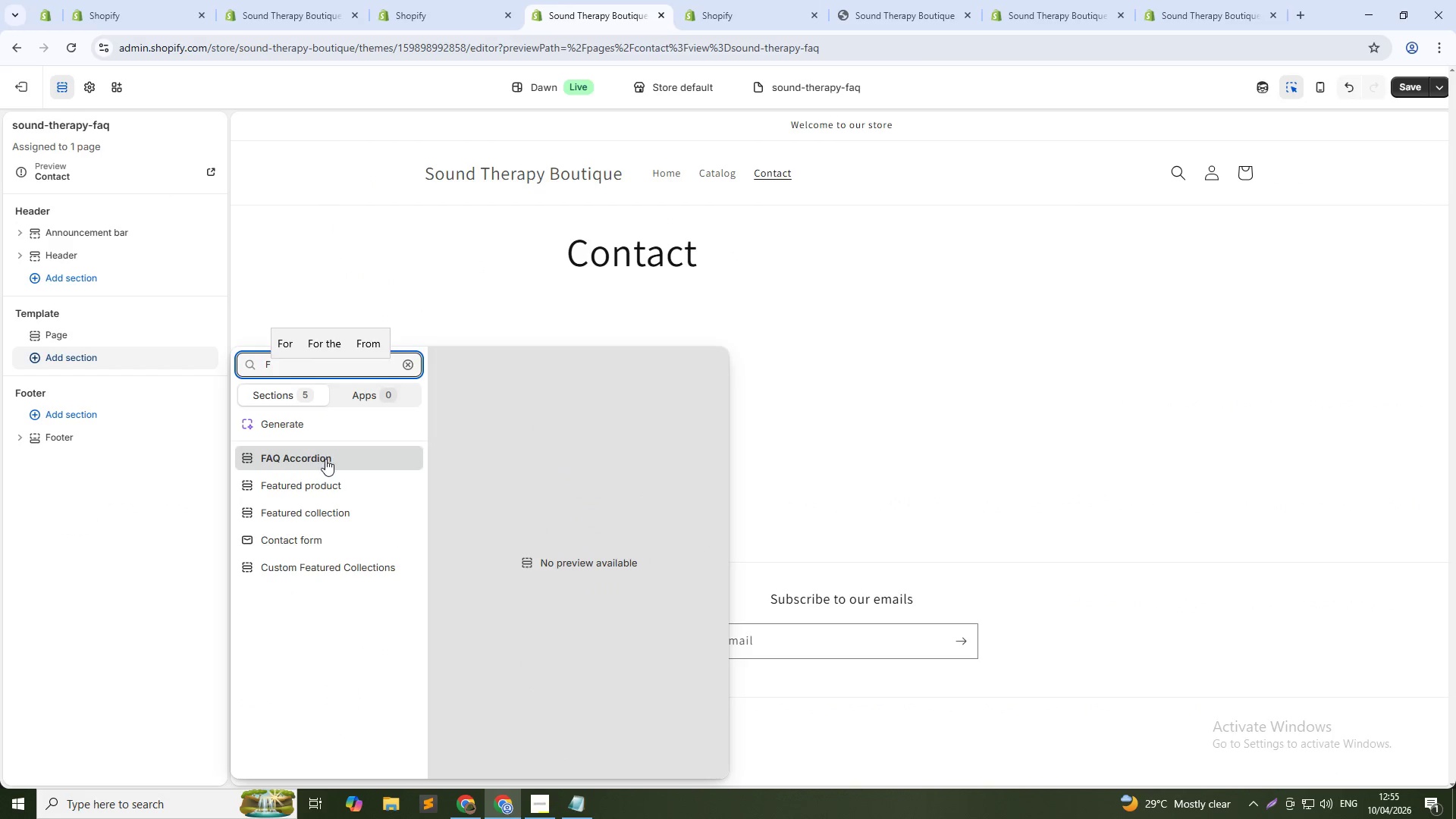 
left_click([323, 460])
 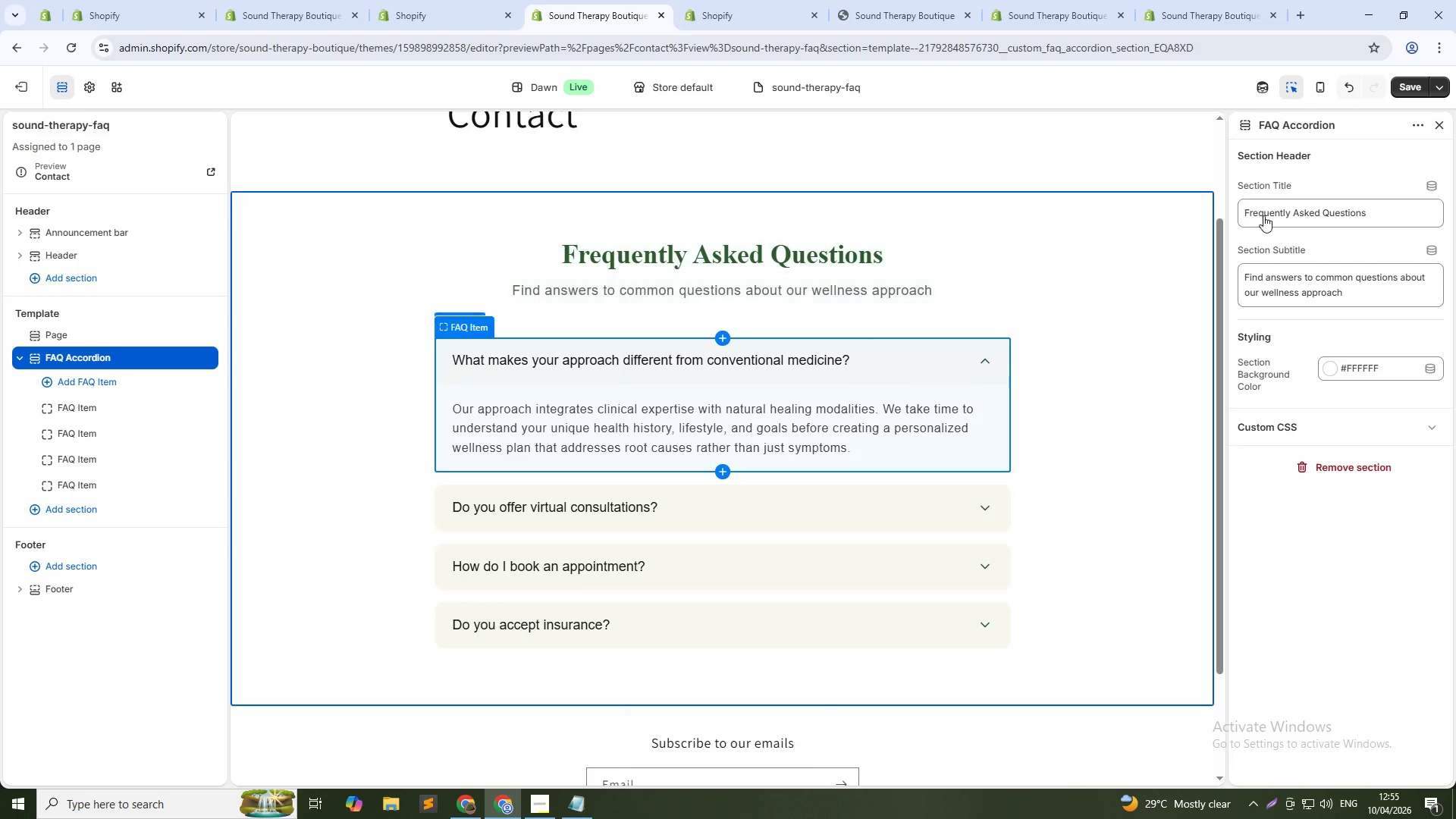 
left_click([1417, 86])
 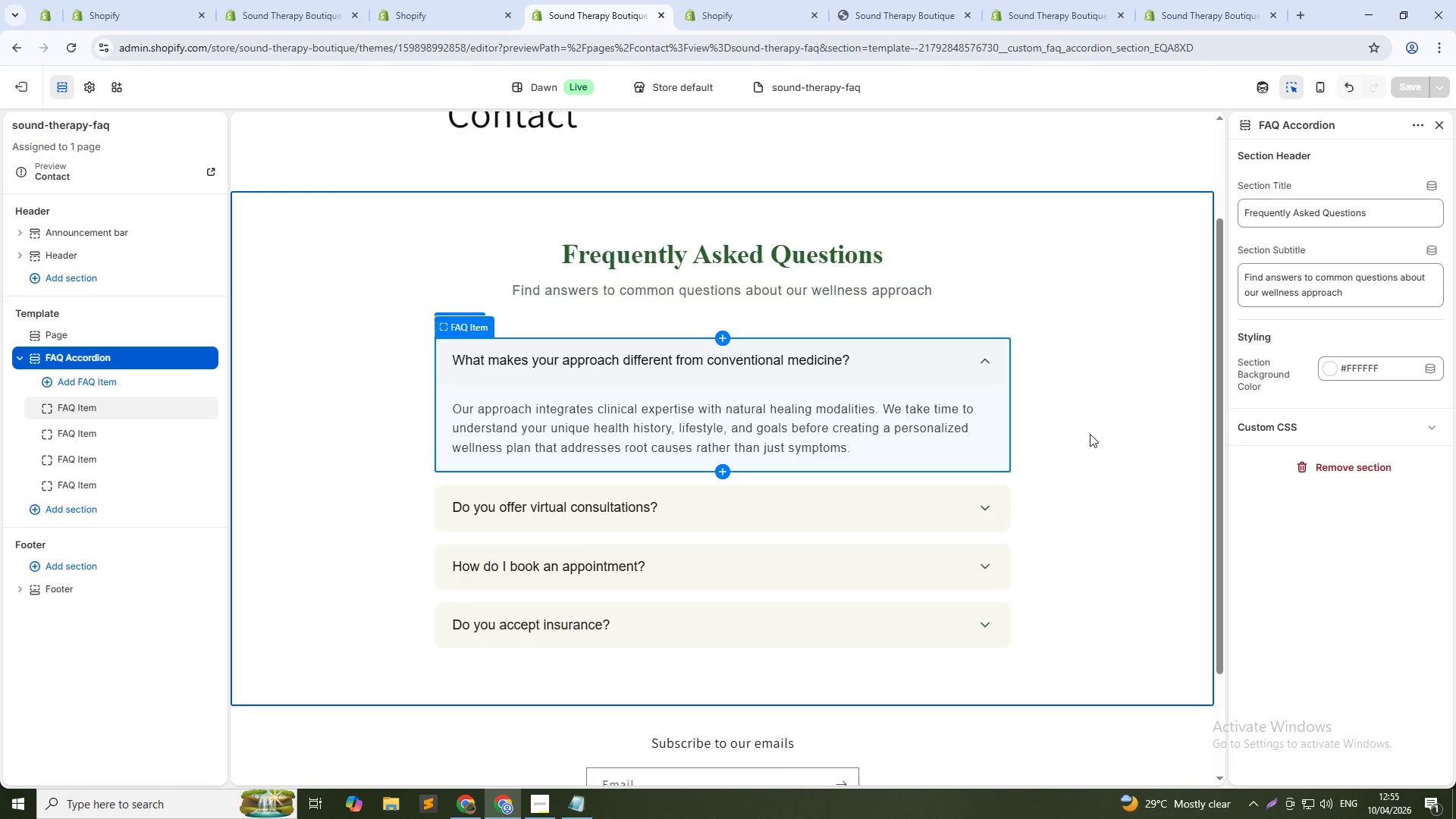 
key(Alt+Tab)
 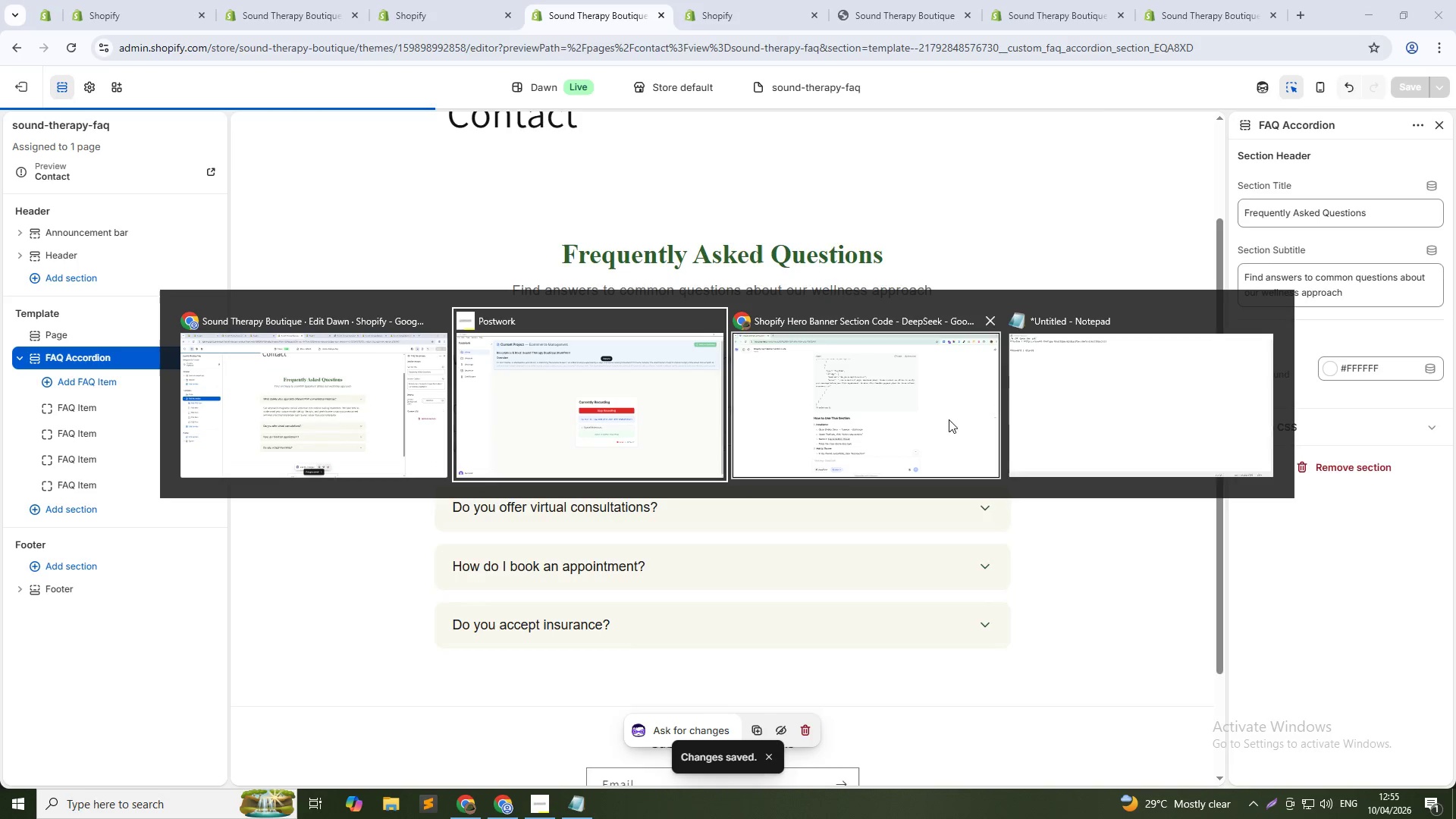 
left_click([1064, 408])
 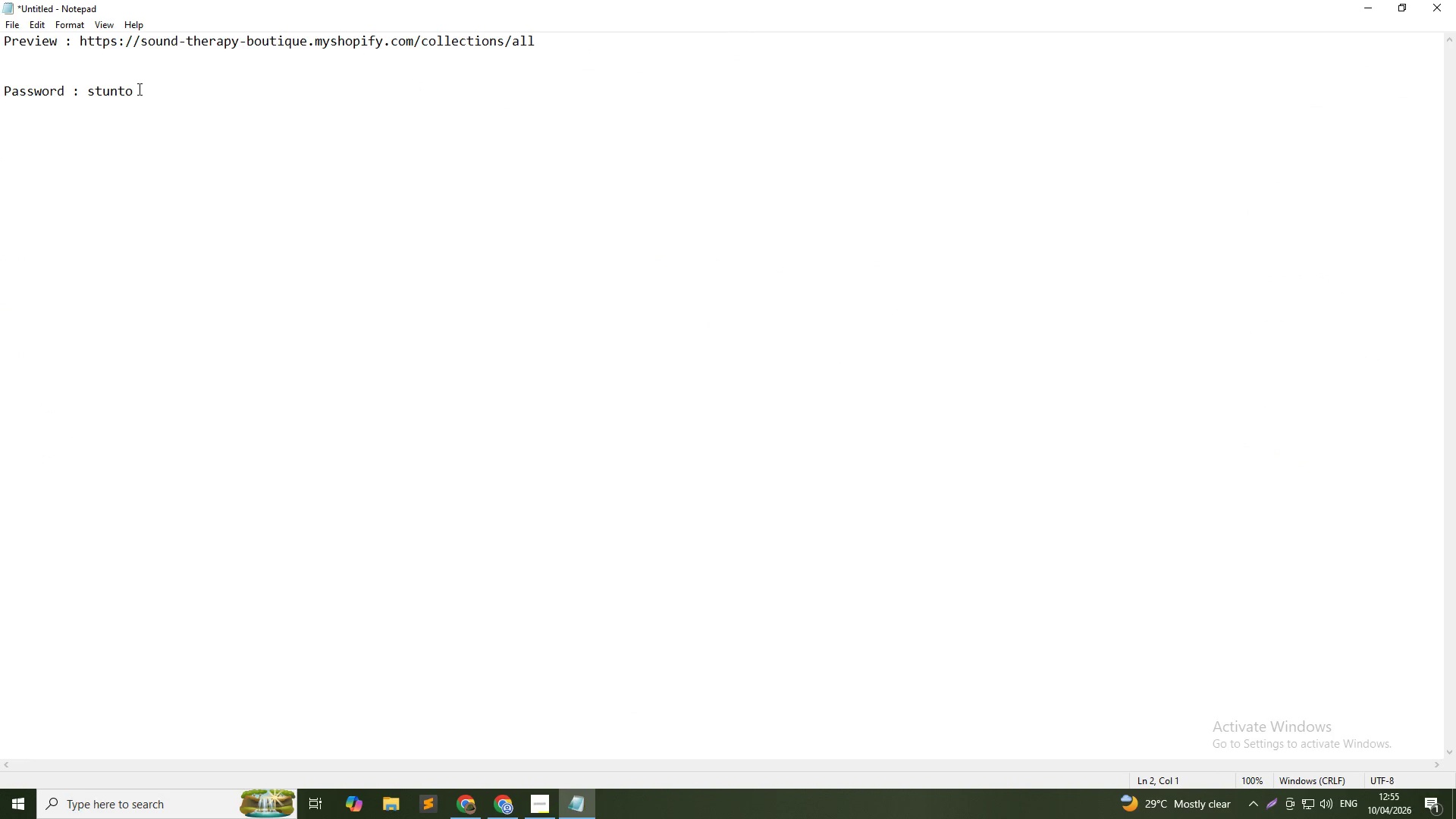 
left_click_drag(start_coordinate=[149, 93], to_coordinate=[0, 97])
 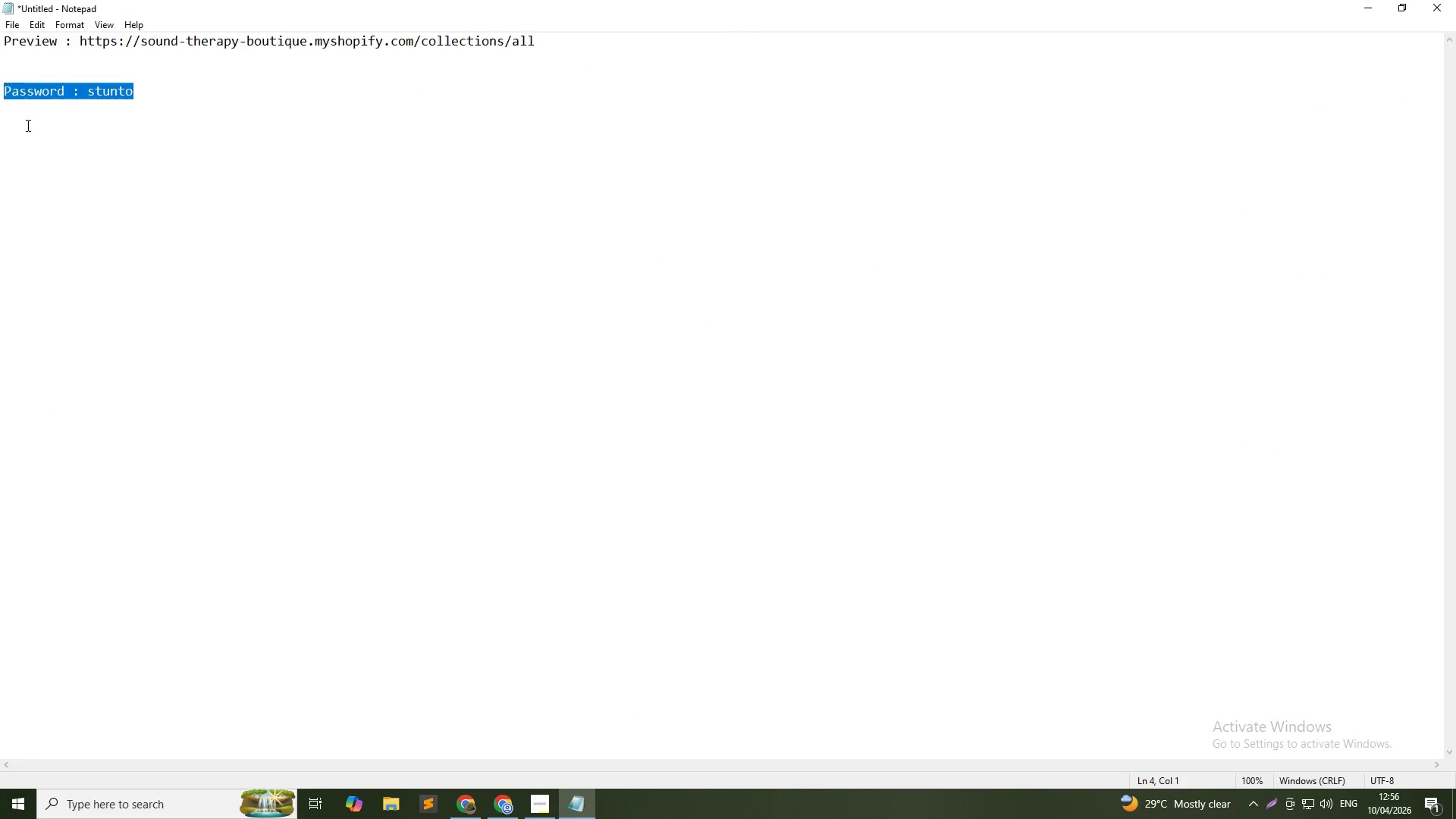 
left_click([15, 63])
 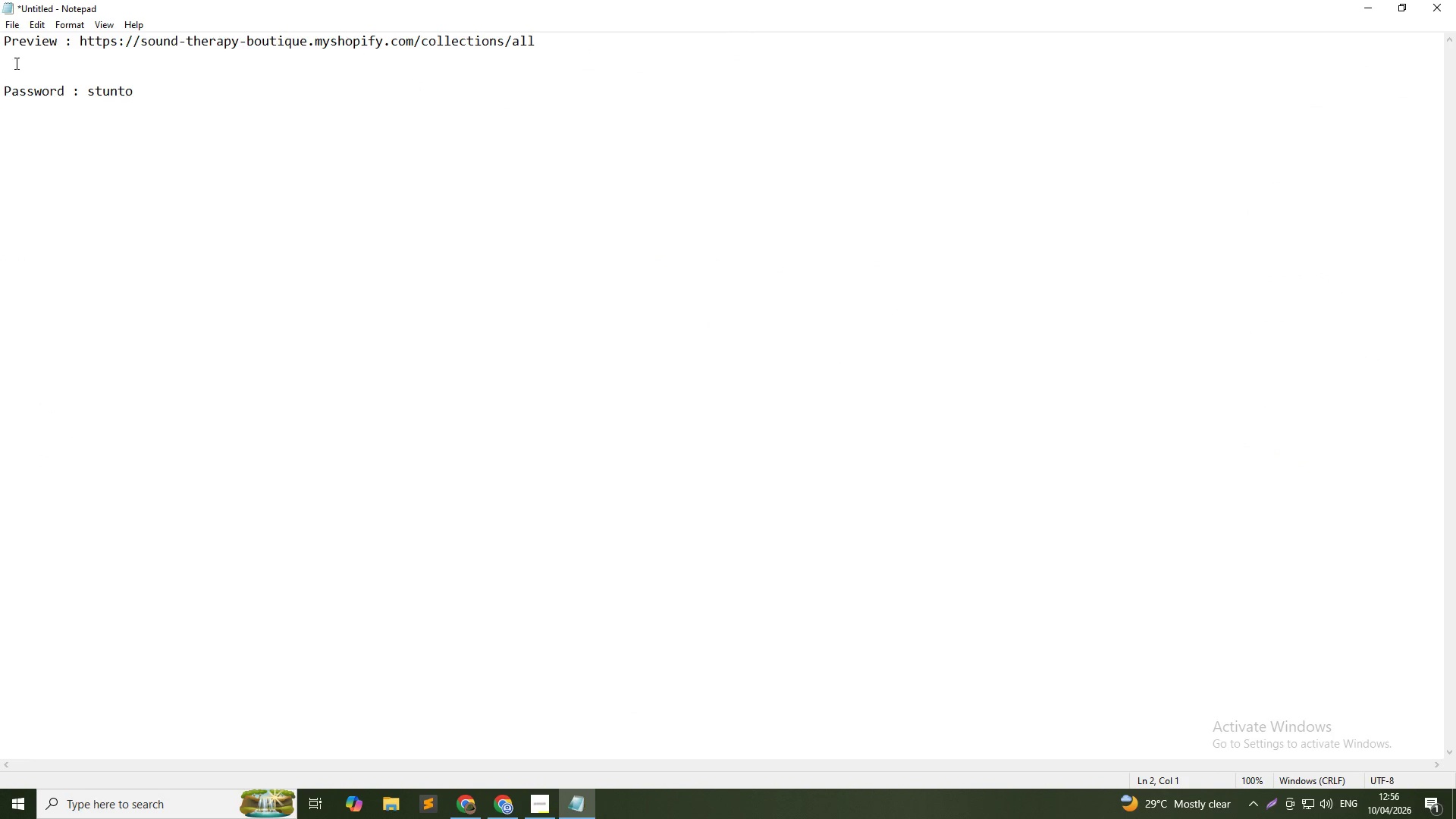 
key(Enter)
 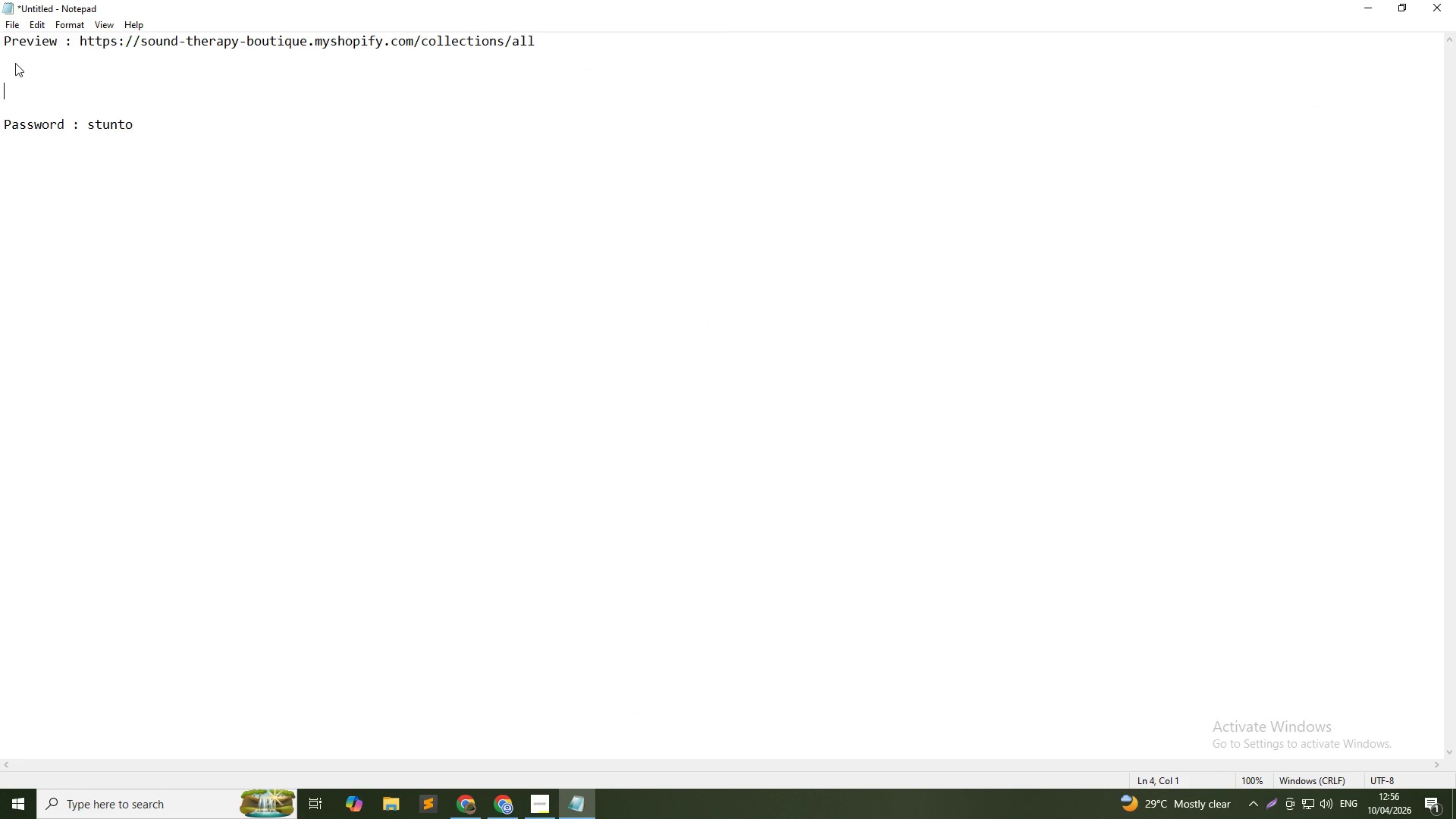 
key(Enter)
 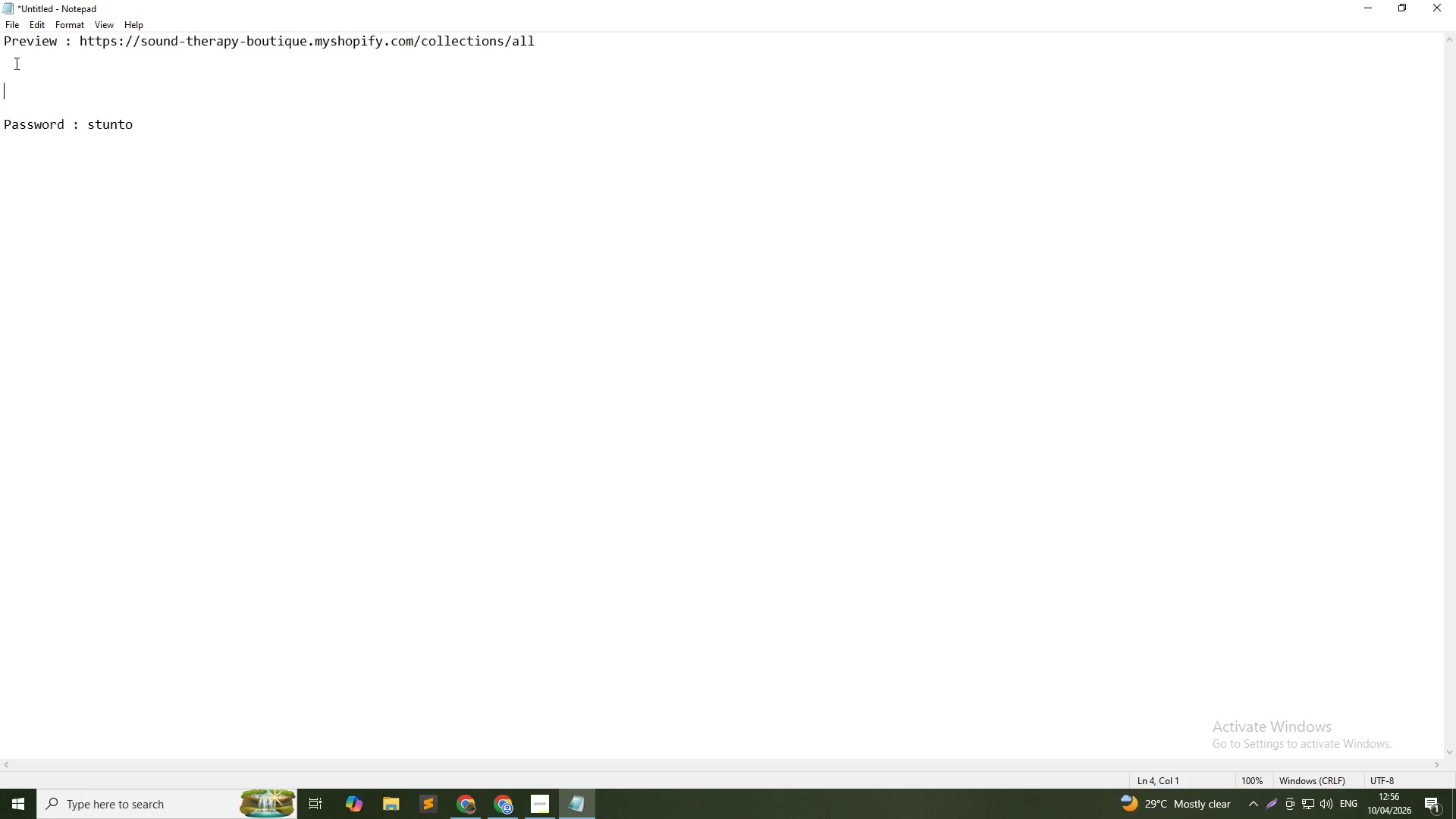 
key(ArrowUp)
 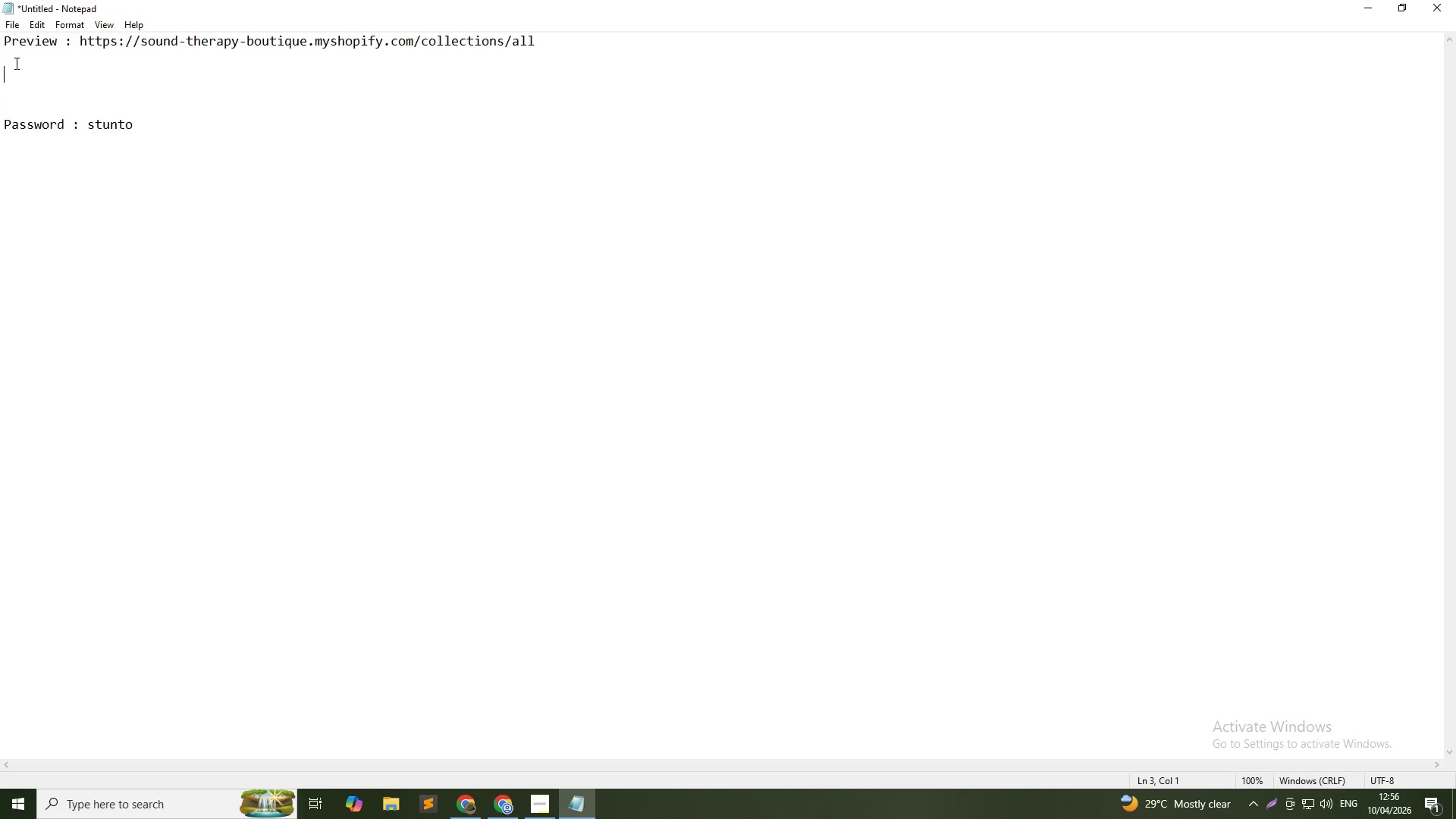 
type(Create 12 pRodu)
key(Backspace)
key(Backspace)
key(Backspace)
key(Backspace)
key(Backspace)
type(Prodcuts )
key(Backspace)
key(Backspace)
key(Backspace)
key(Backspace)
key(Backspace)
type(ucts with all desc)
key(Backspace)
key(Backspace)
type(tails)
 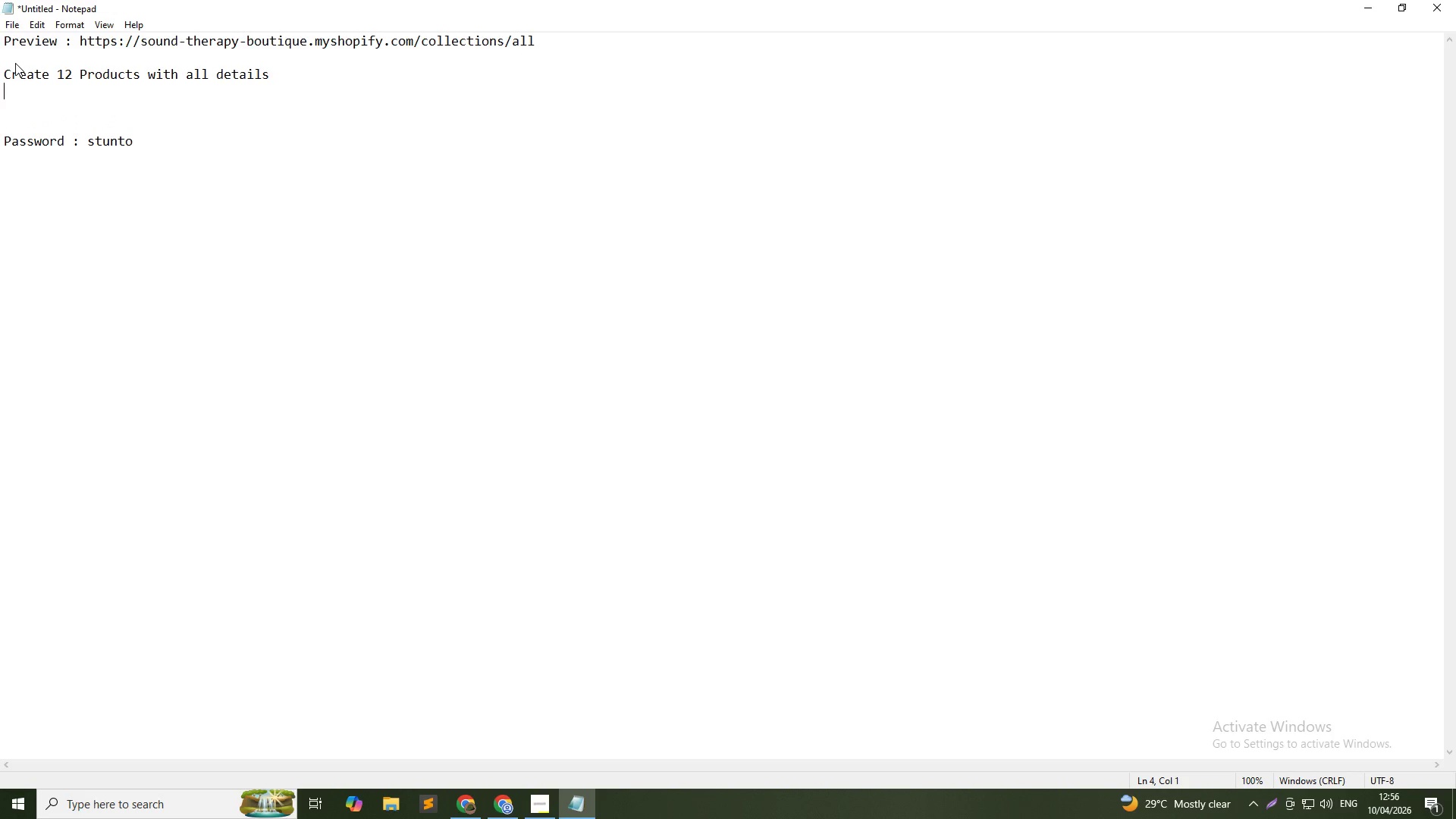 
 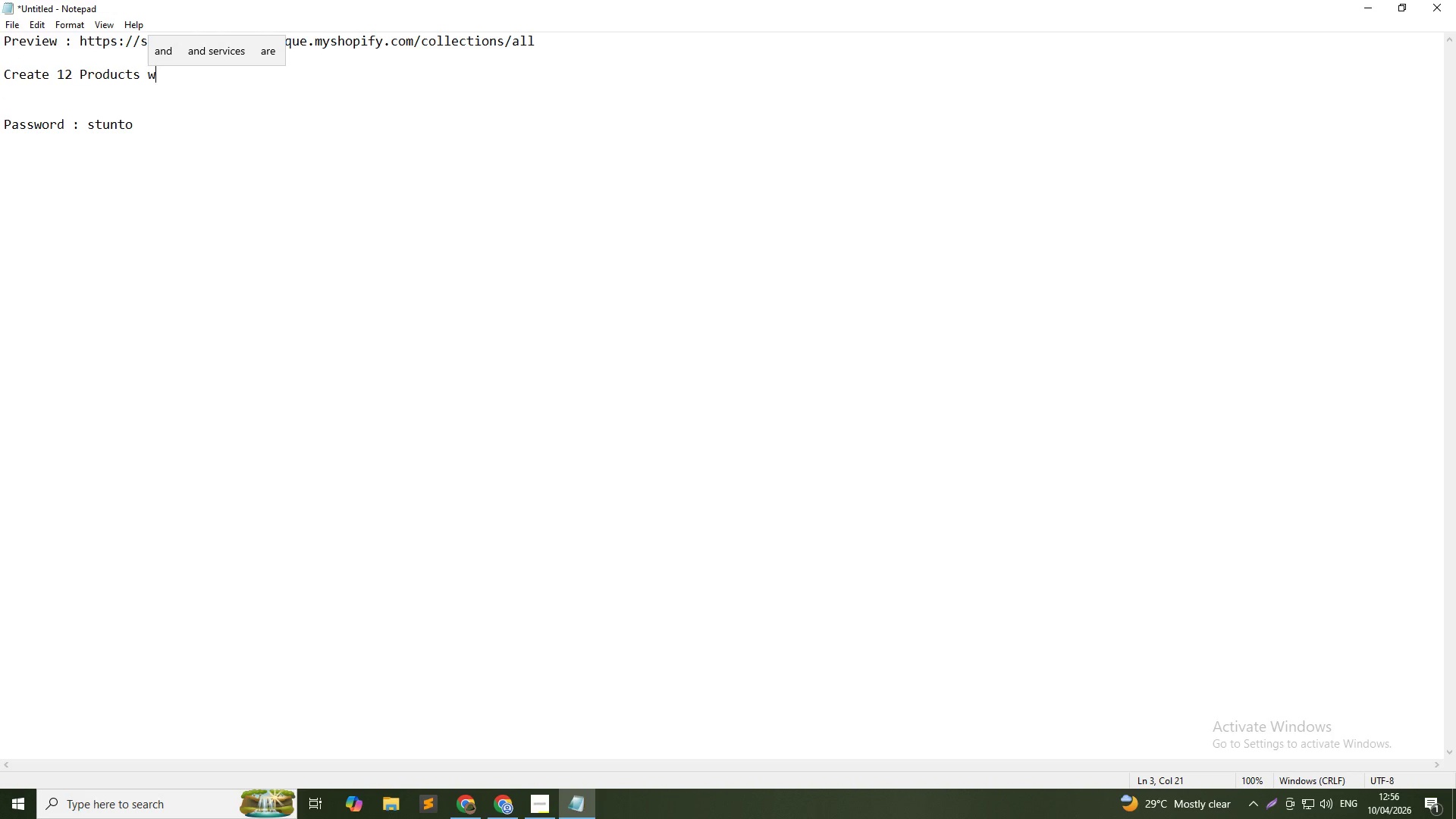 
key(Enter)
 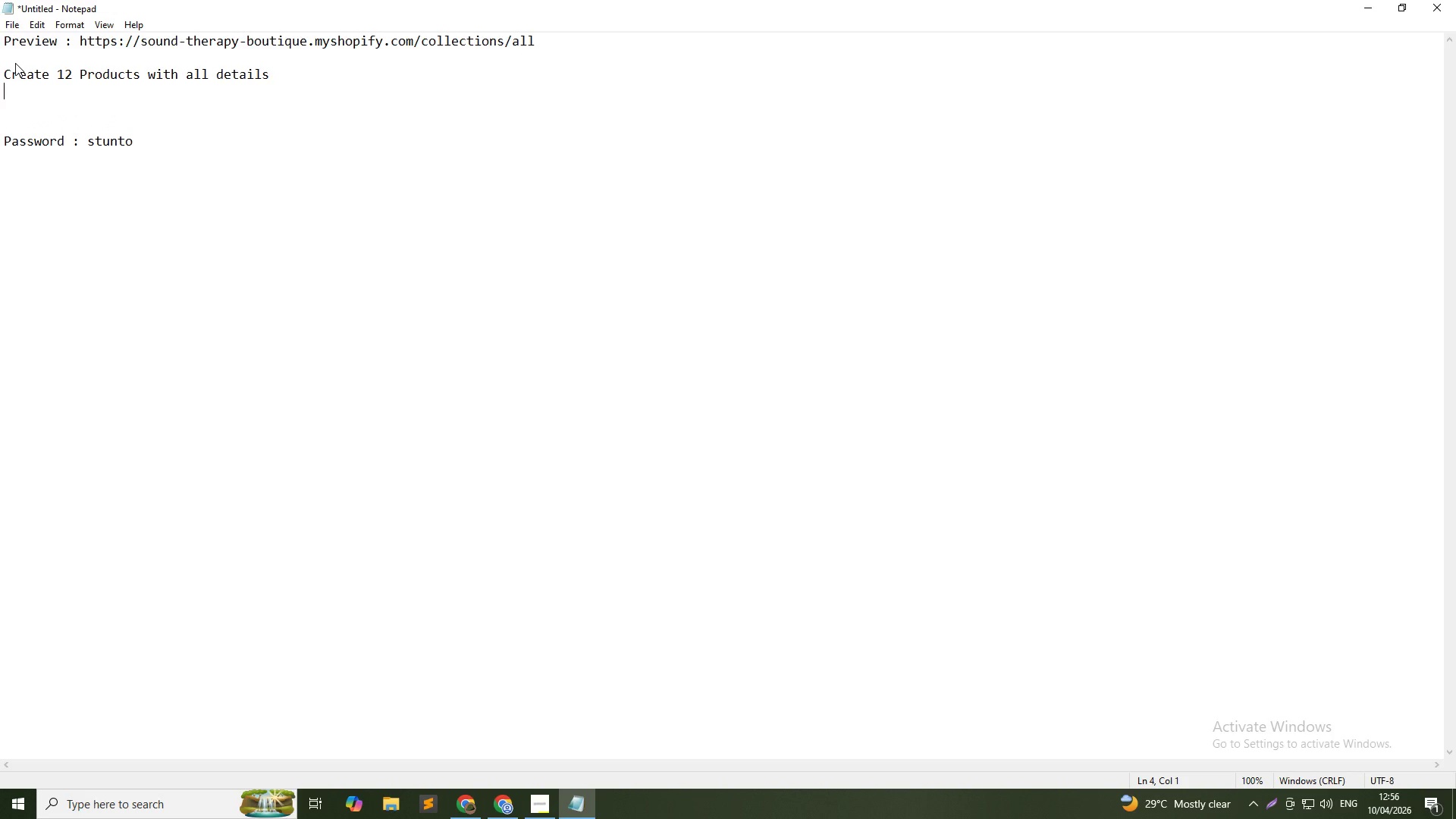 
type(Create 3 CO)
key(Backspace)
type(ollections)
 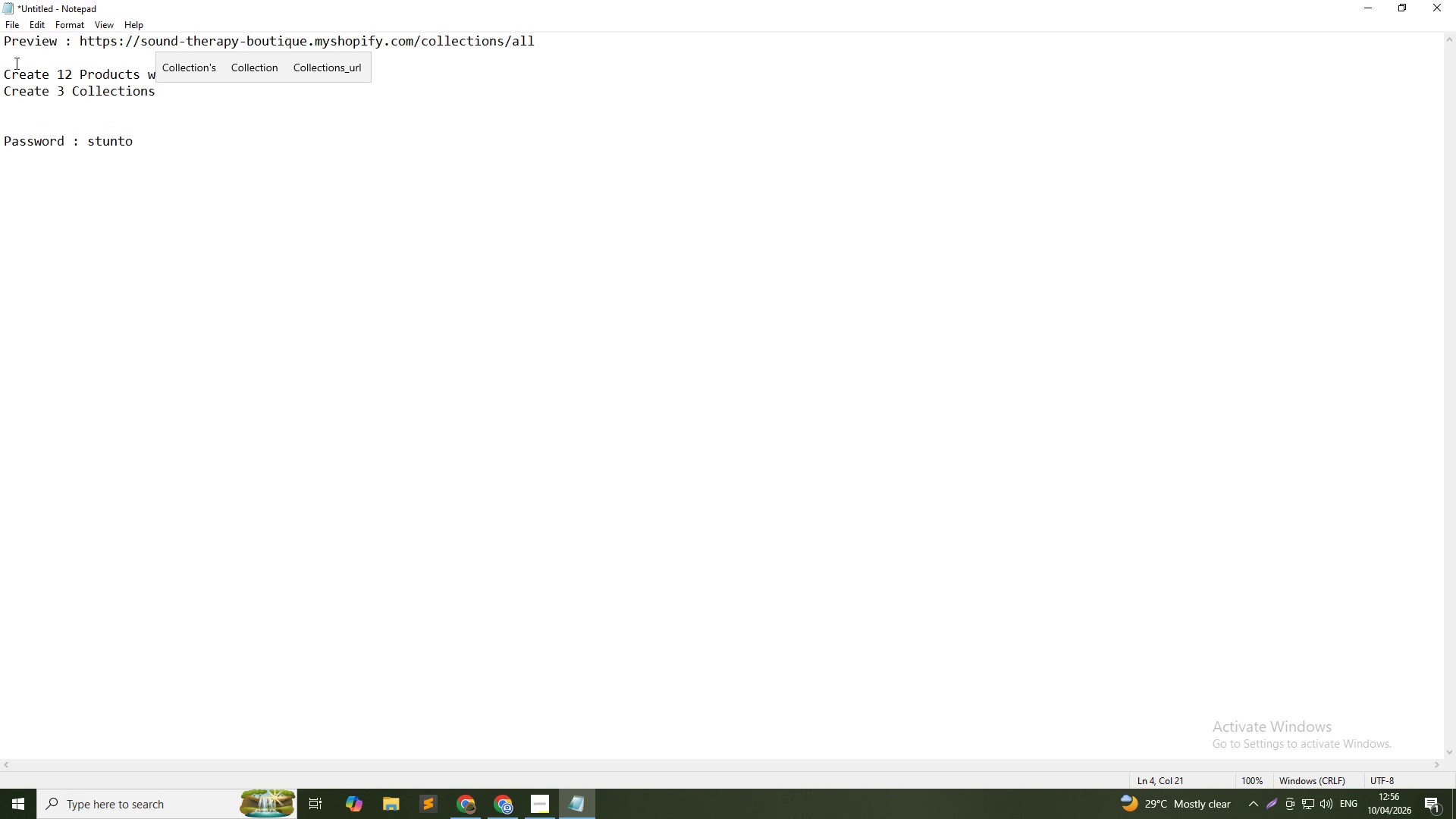 
key(Enter)
 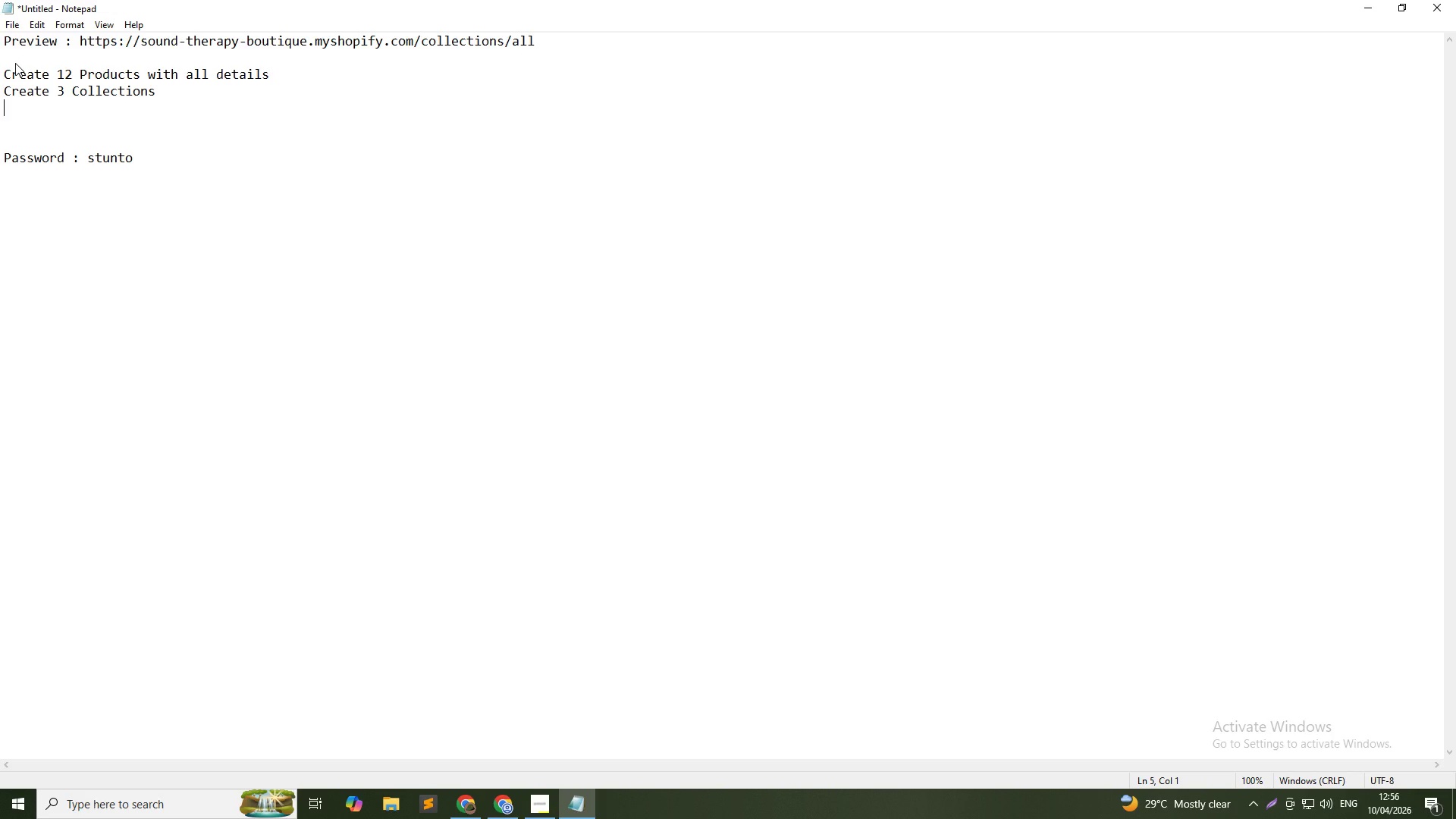 
type(Create 3 Section in Home Page)
 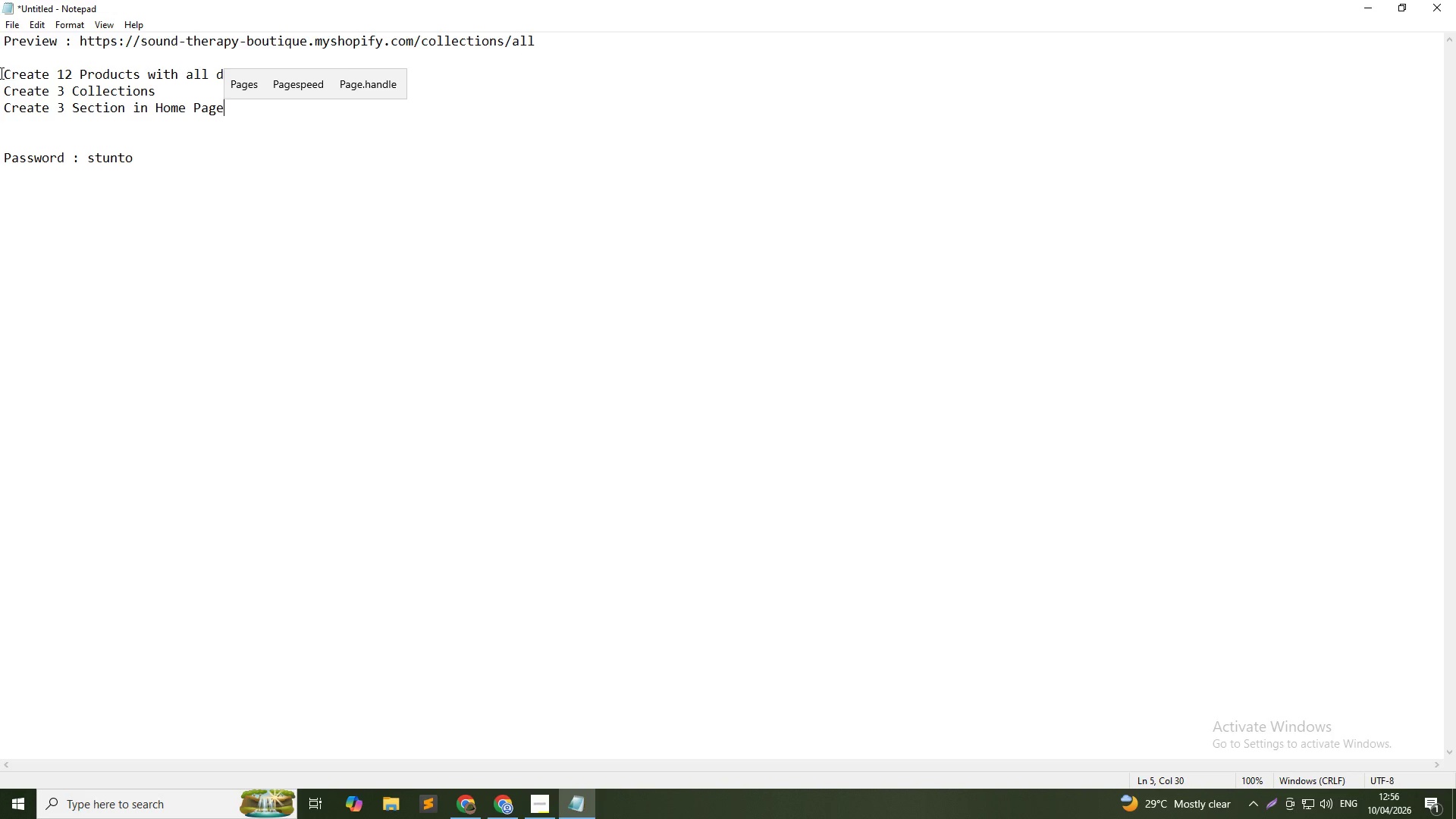 
key(Enter)
 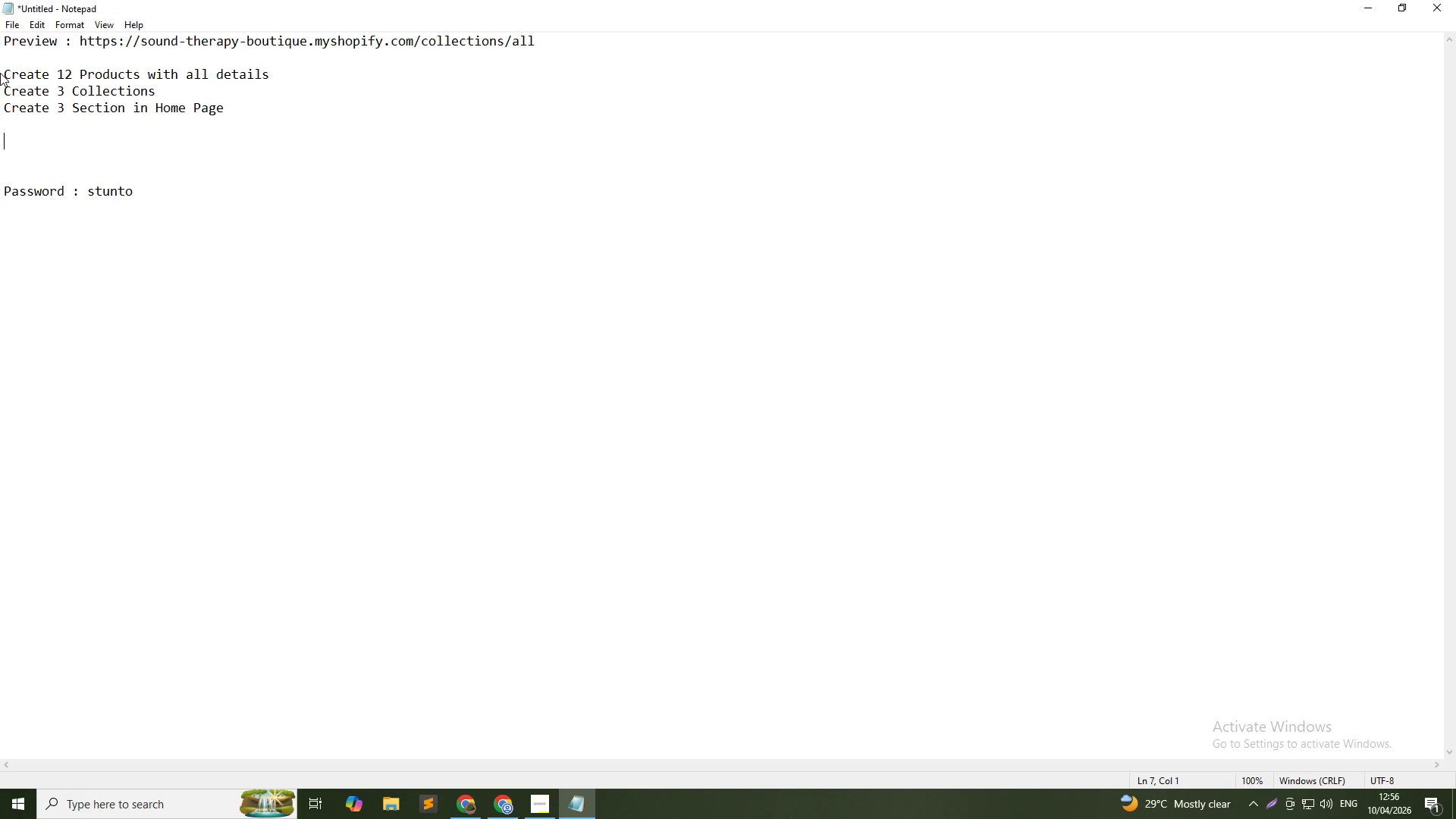 
key(Enter)
 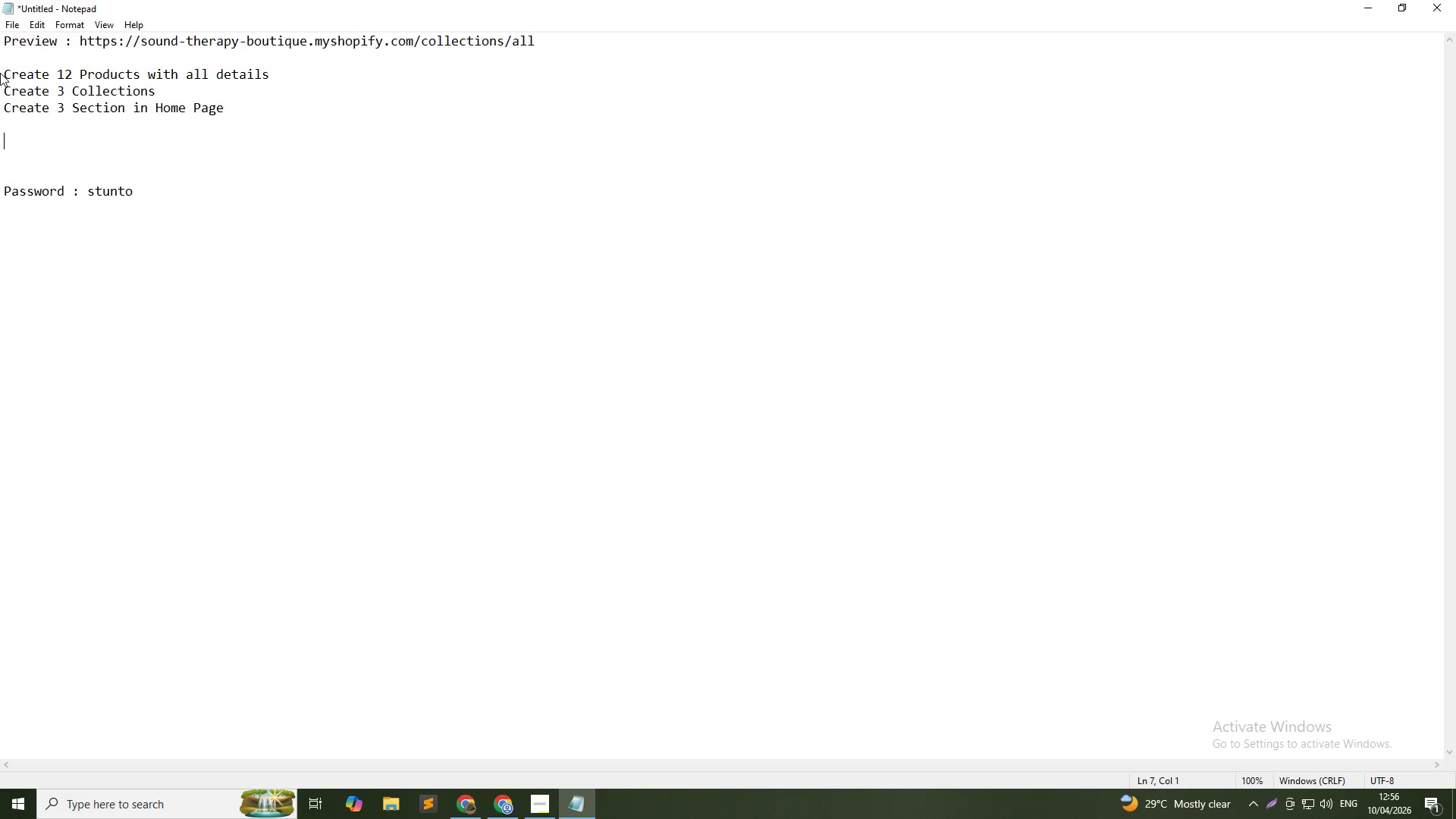 
type(IN)
key(Backspace)
key(Backspace)
key(Backspace)
type(Create FAQ PAg)
key(Backspace)
key(Backspace)
type(age)
 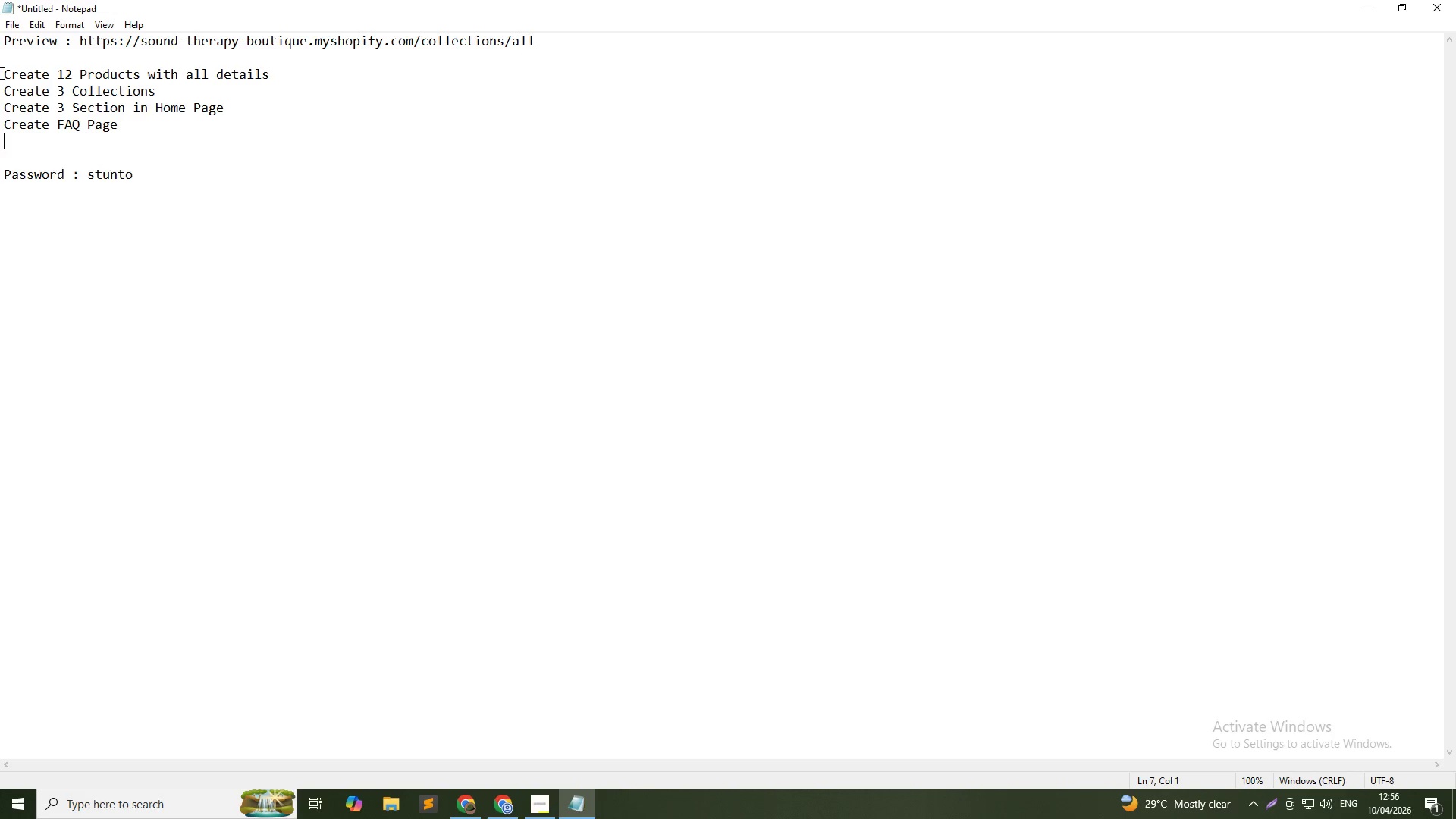 
 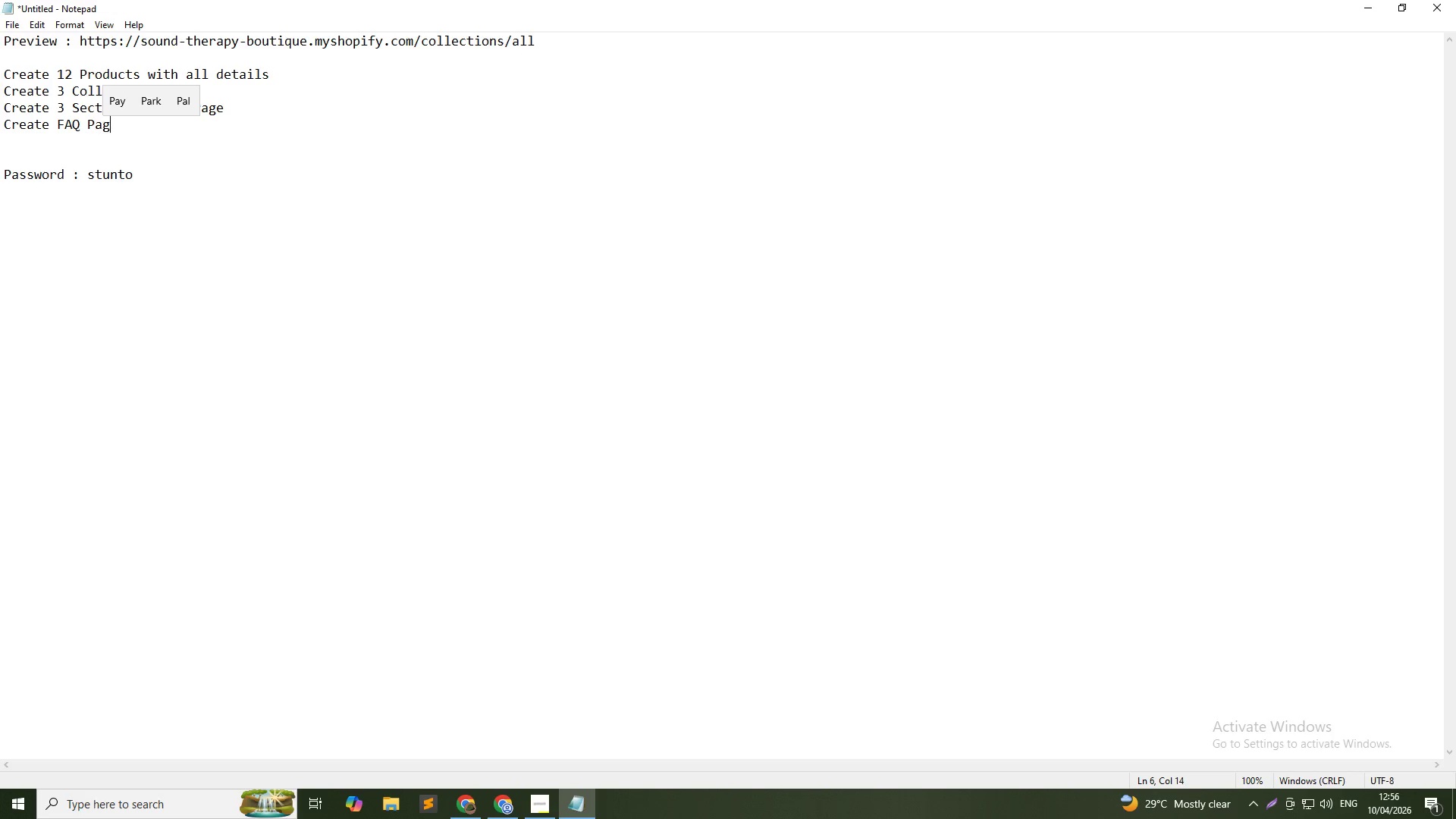 
key(ArrowDown)
 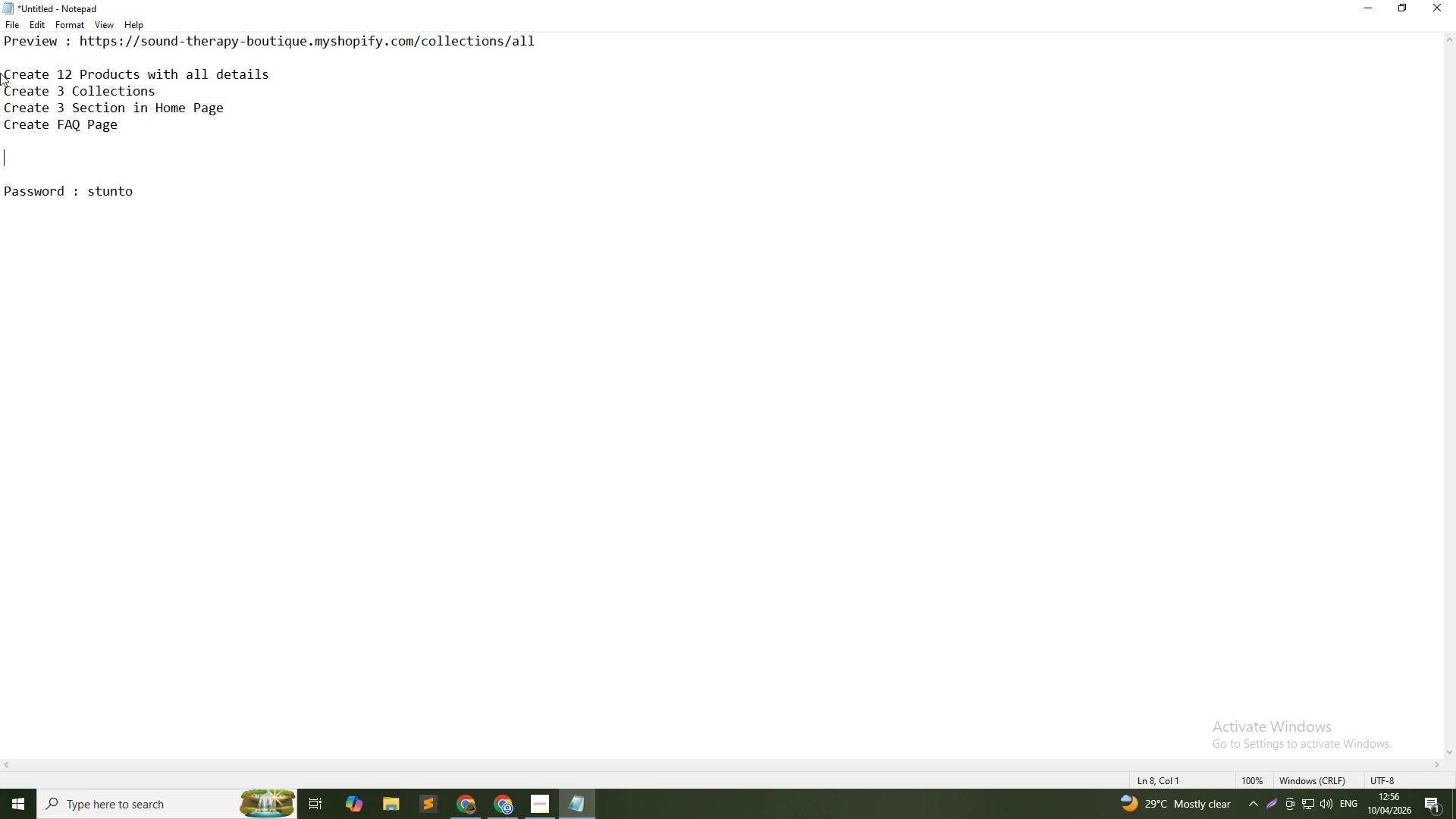 
key(Enter)
 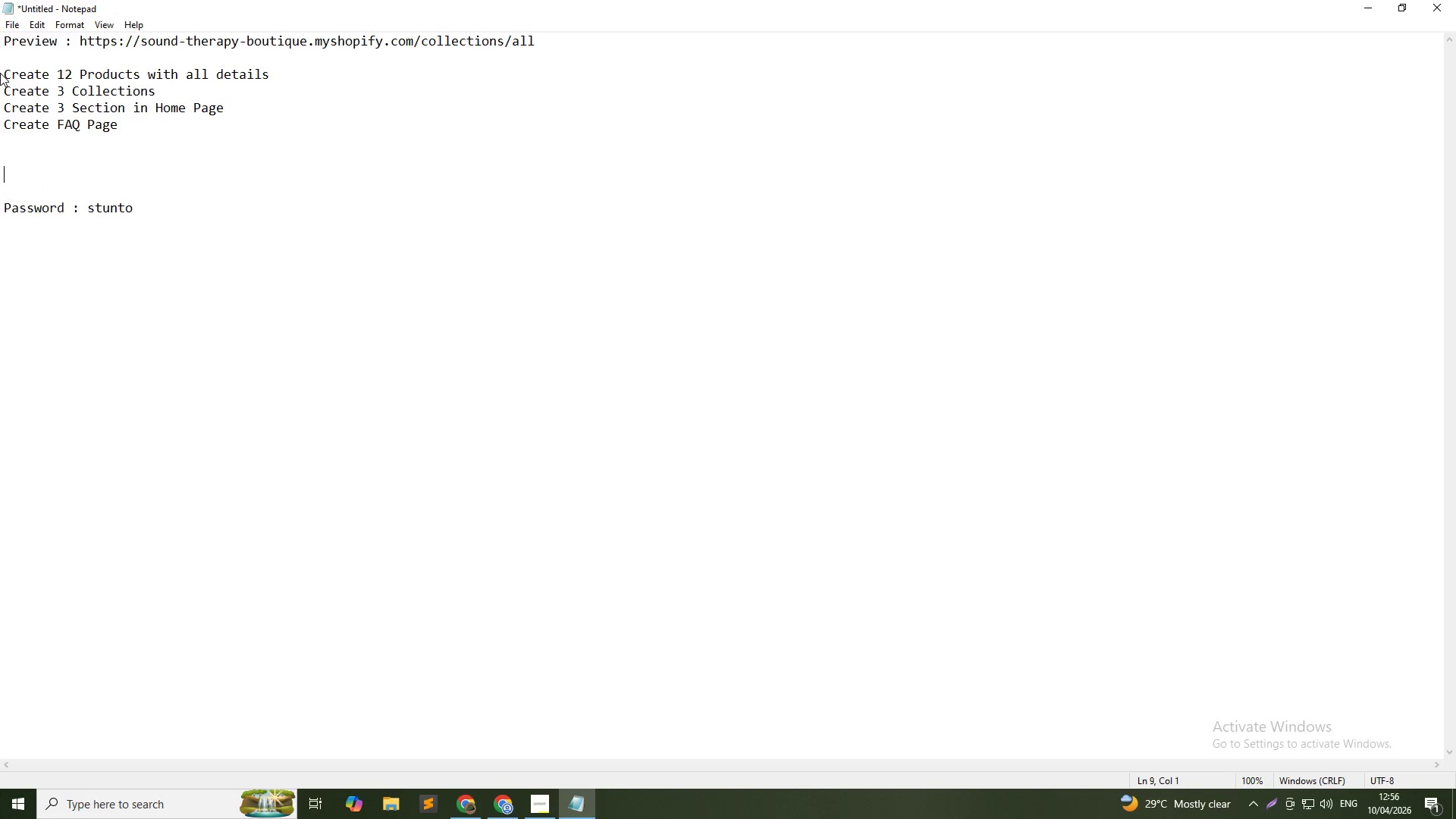 
key(Enter)
 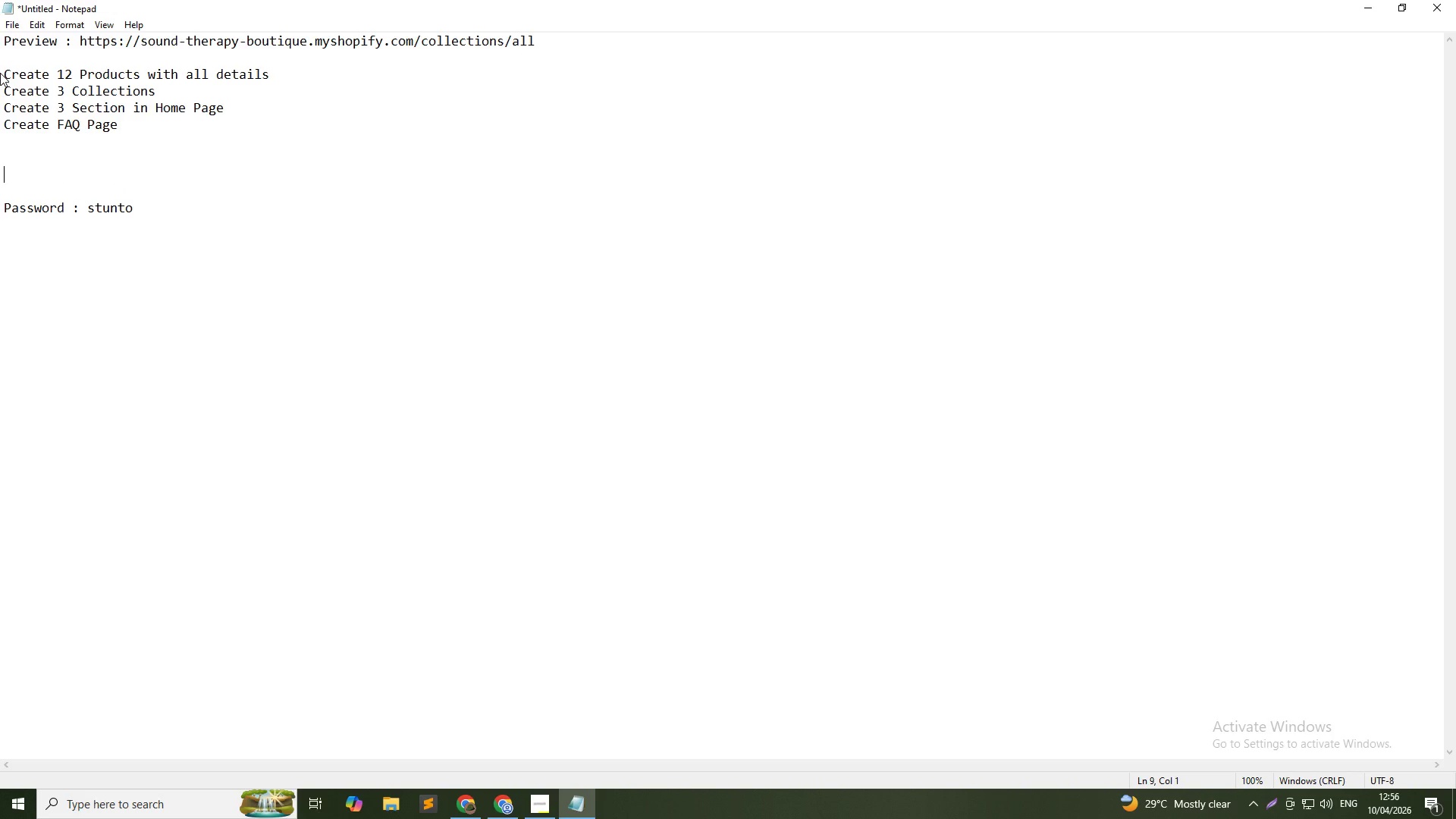 
type(Inprogress : Faq)
key(Backspace)
key(Backspace)
type(AQ Section , )
 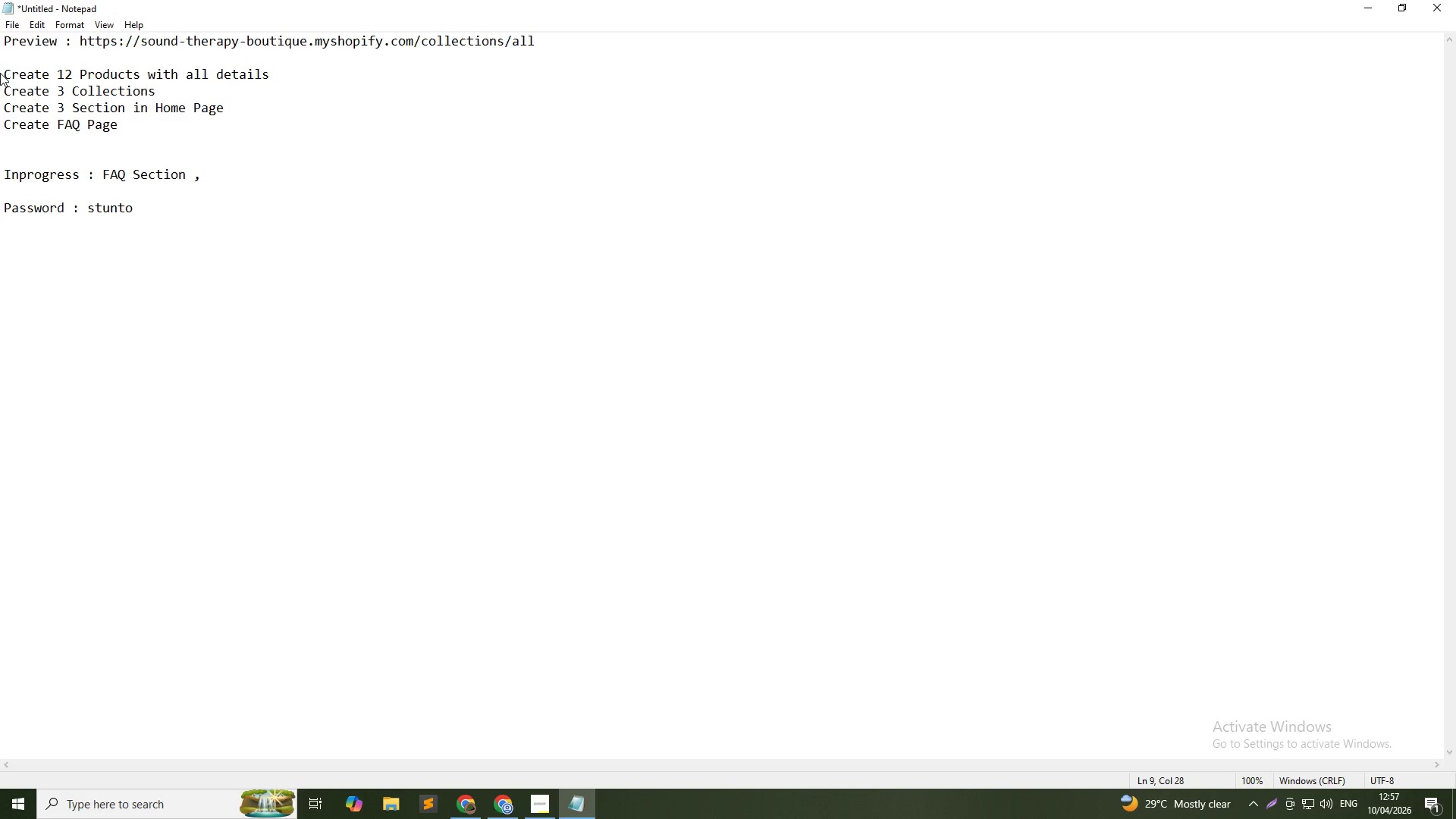 
wait(10.19)
 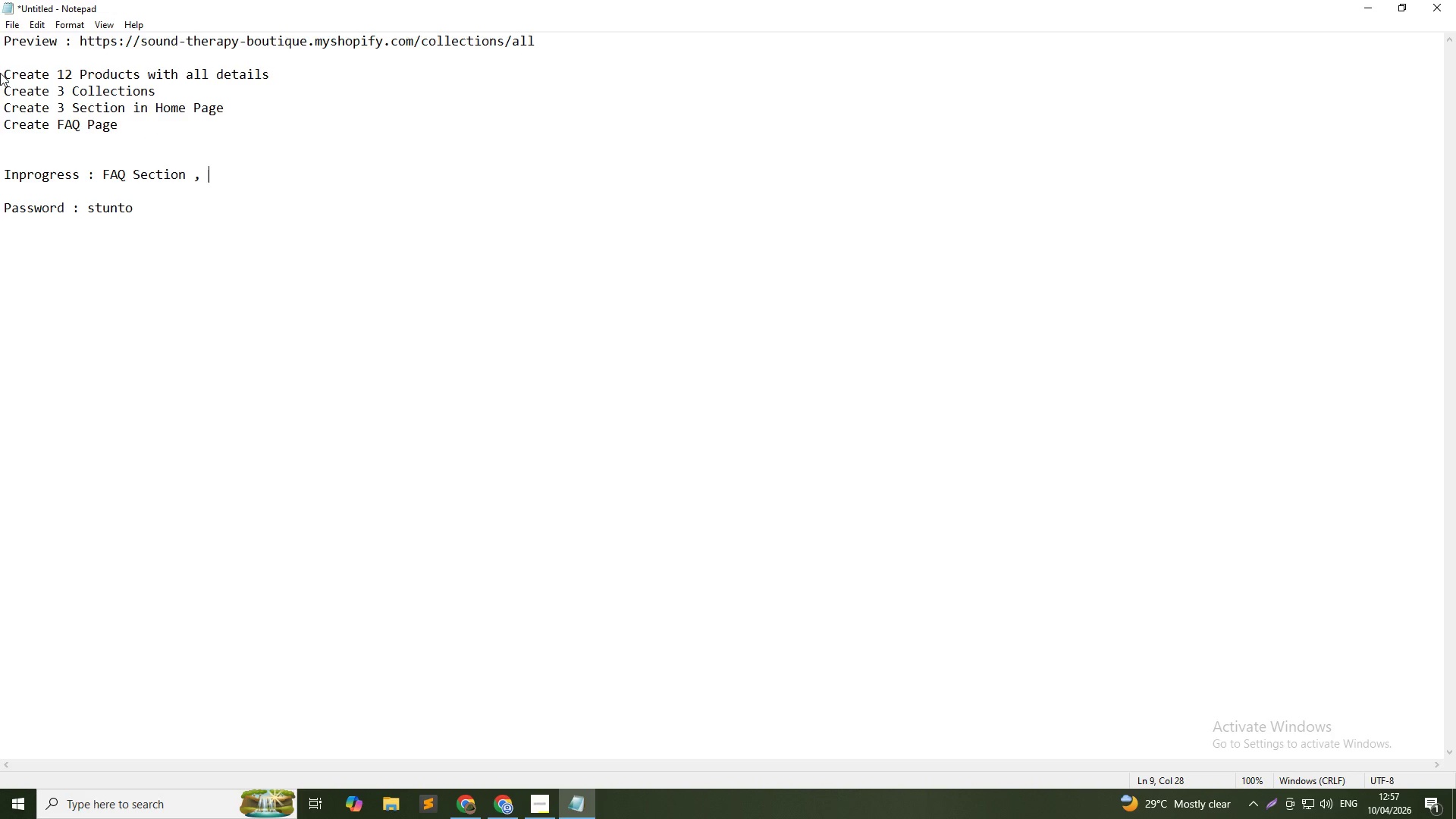 
type(About )
 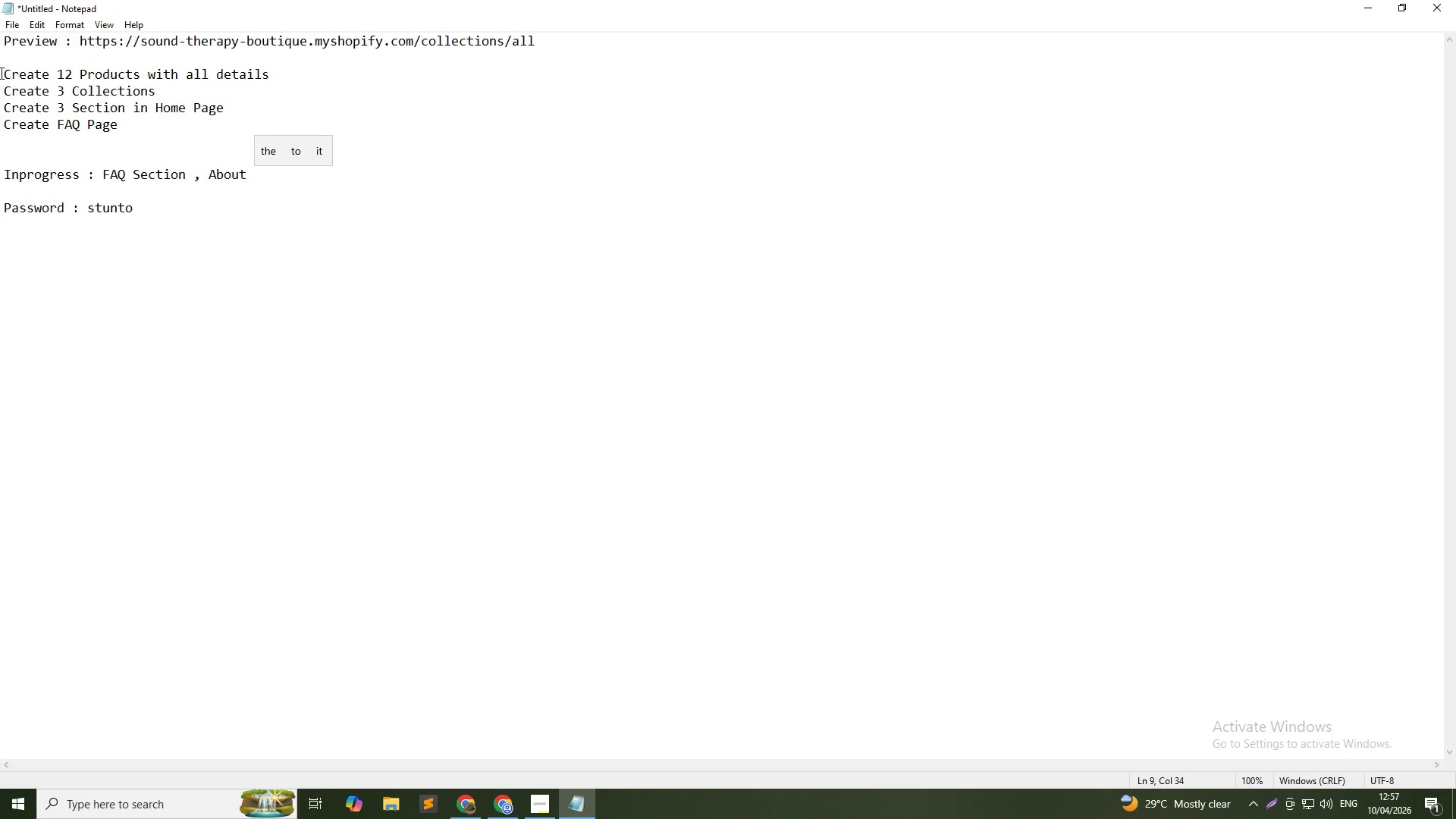 
type(the founder)
 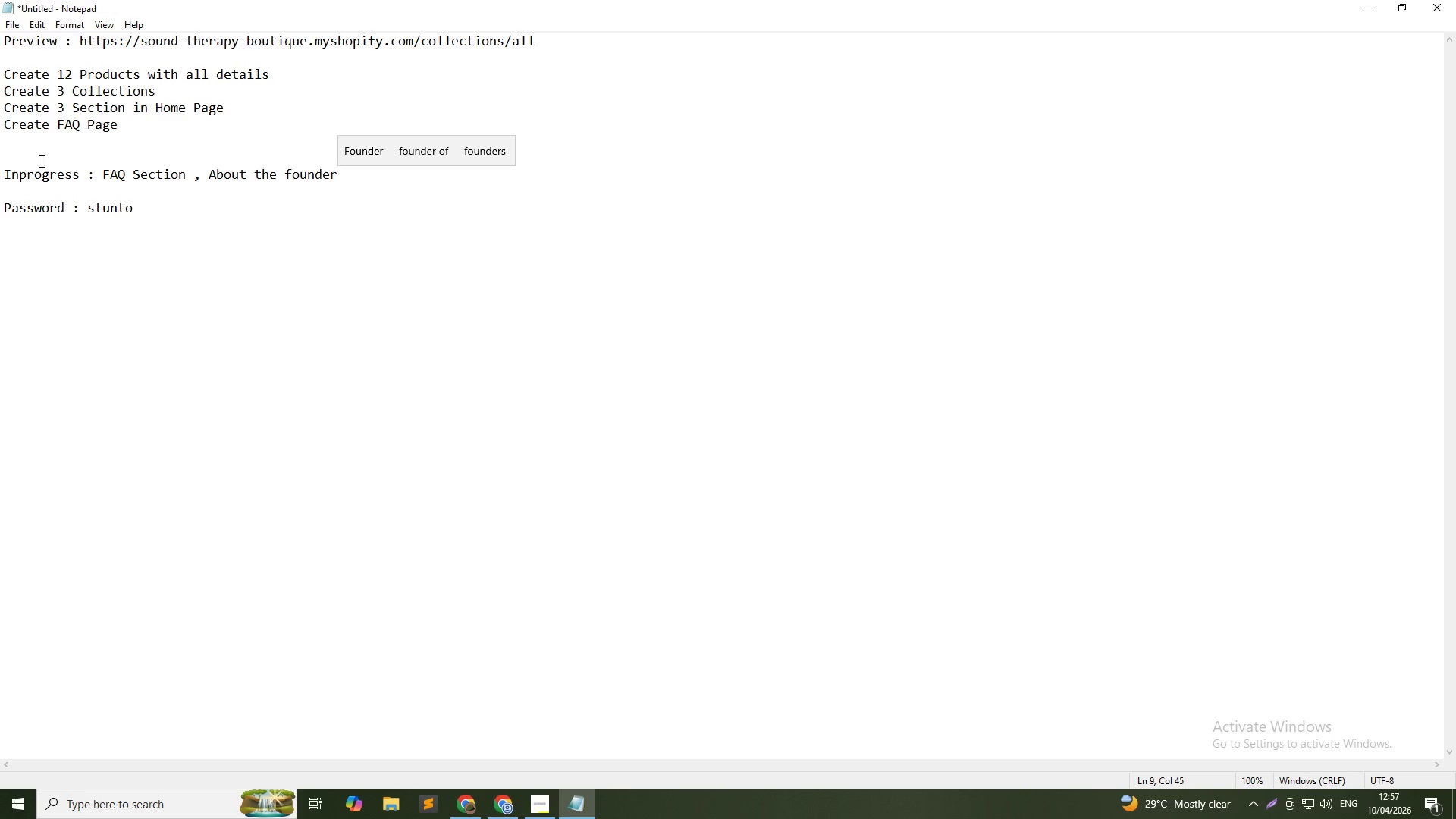 
left_click([164, 229])
 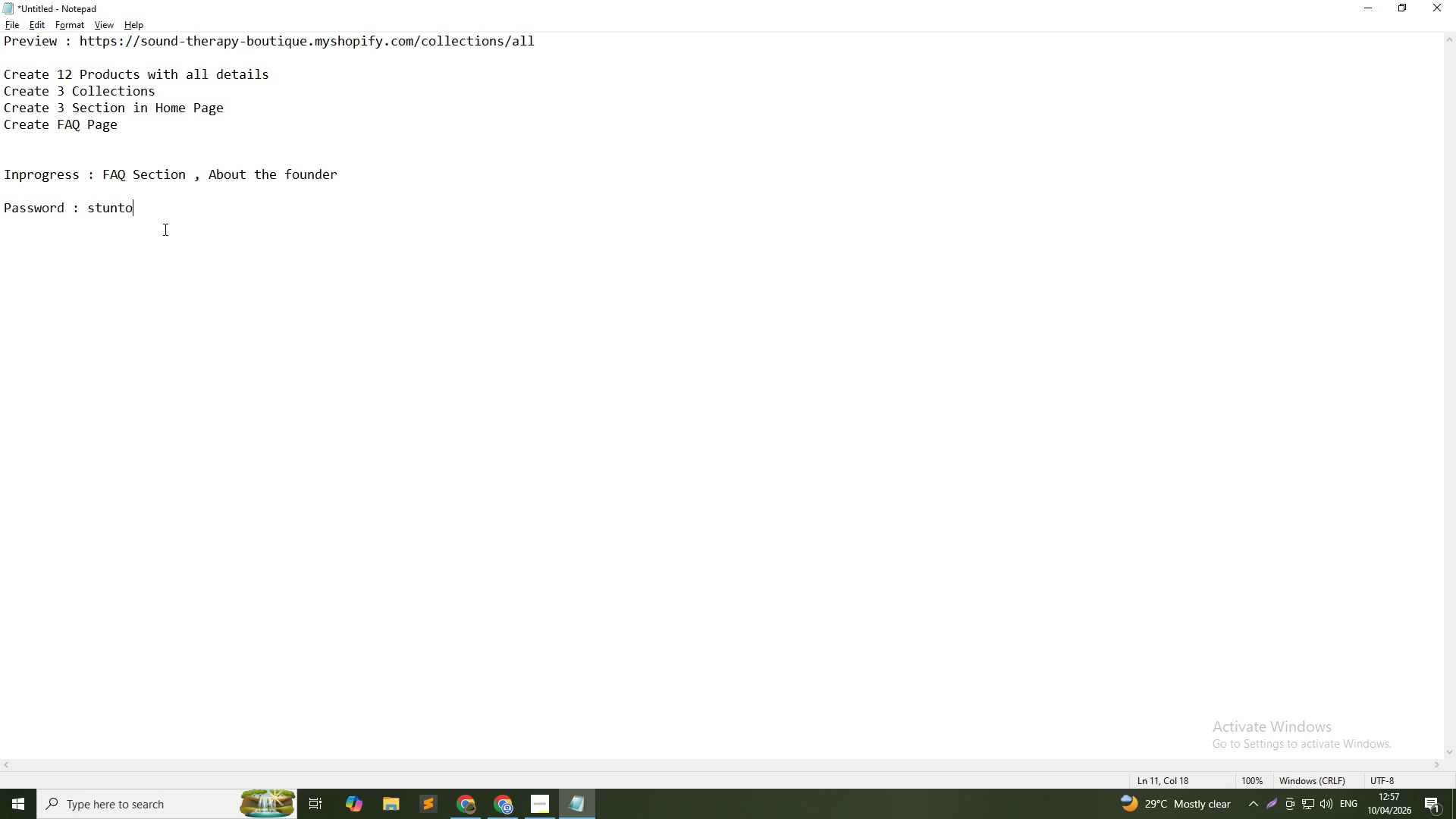 
key(Alt+Tab)
 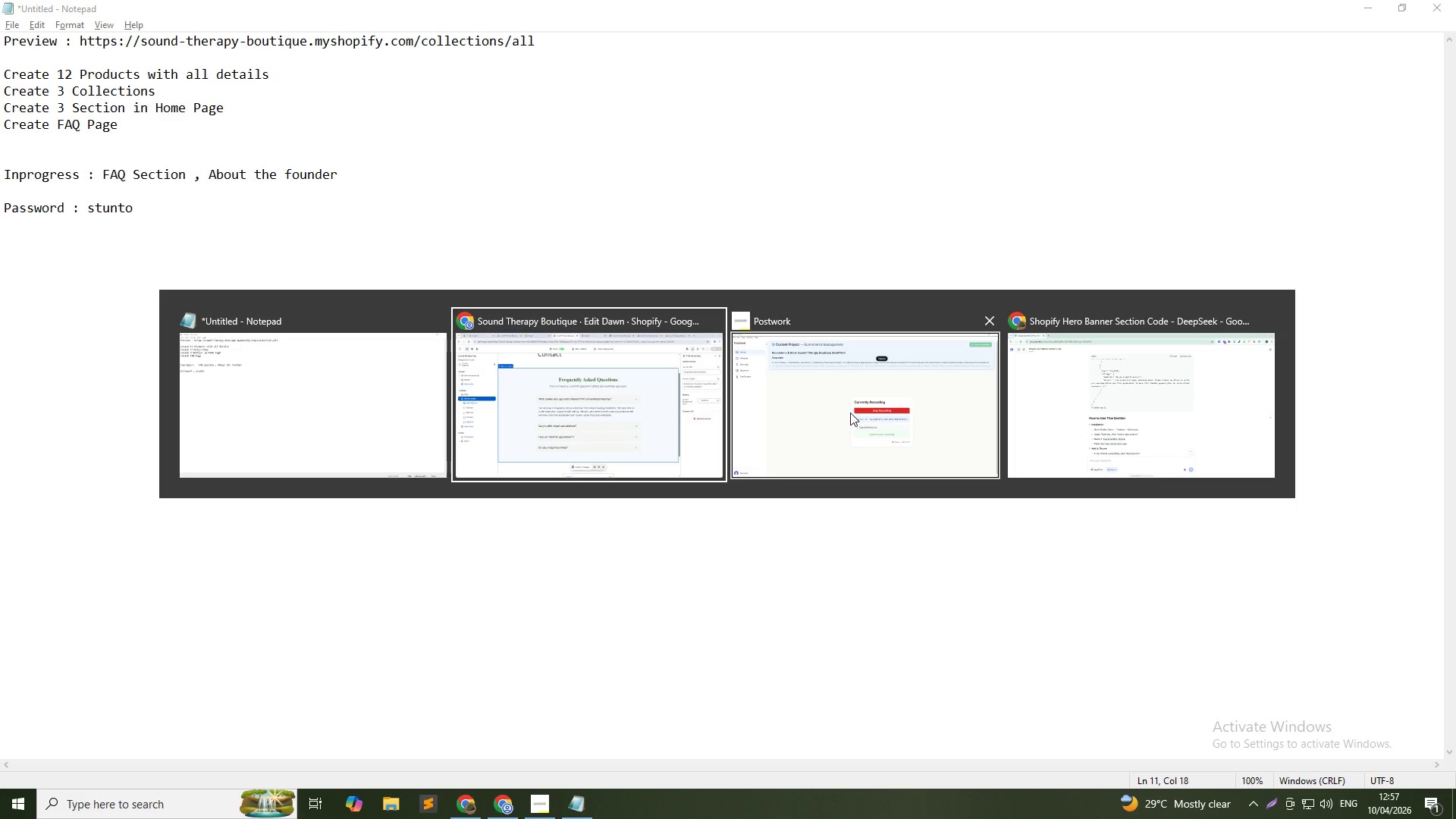 
left_click([851, 414])